 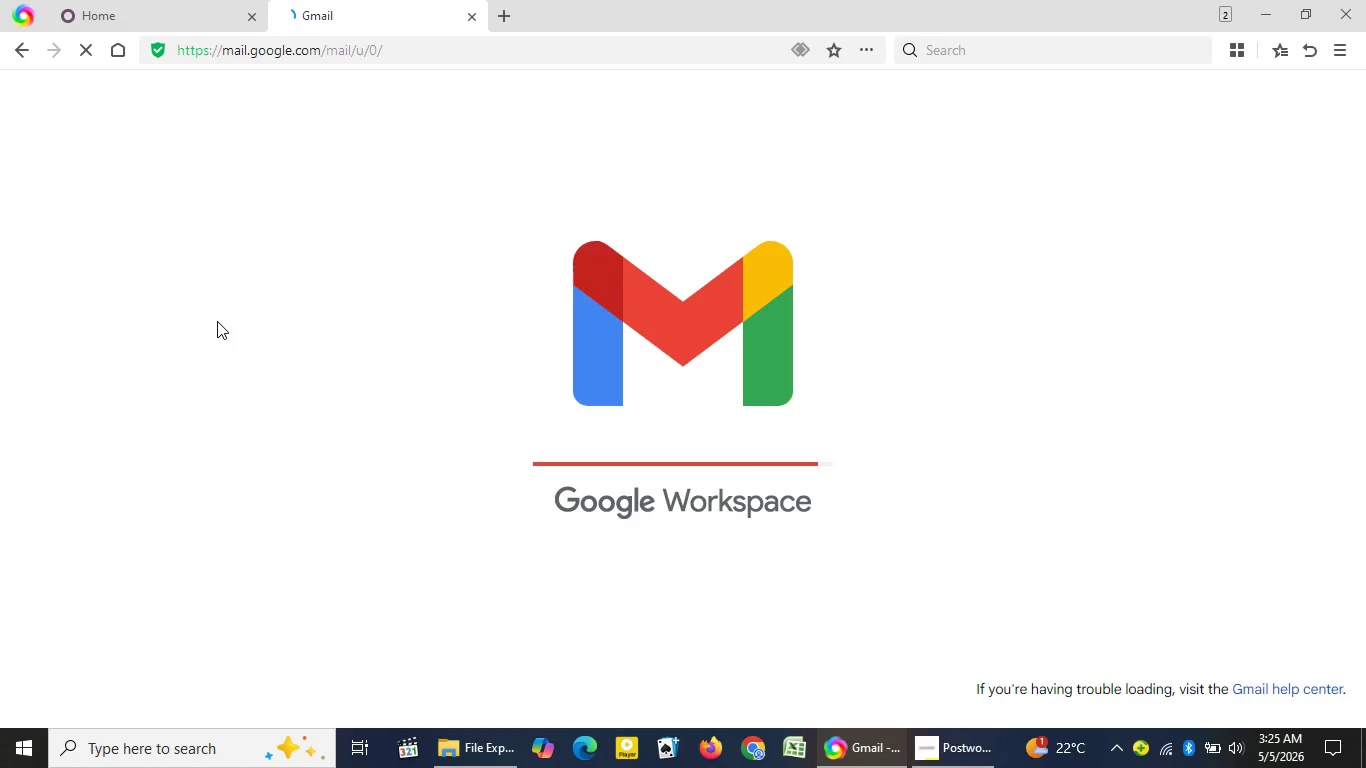 
left_click([713, 261])
 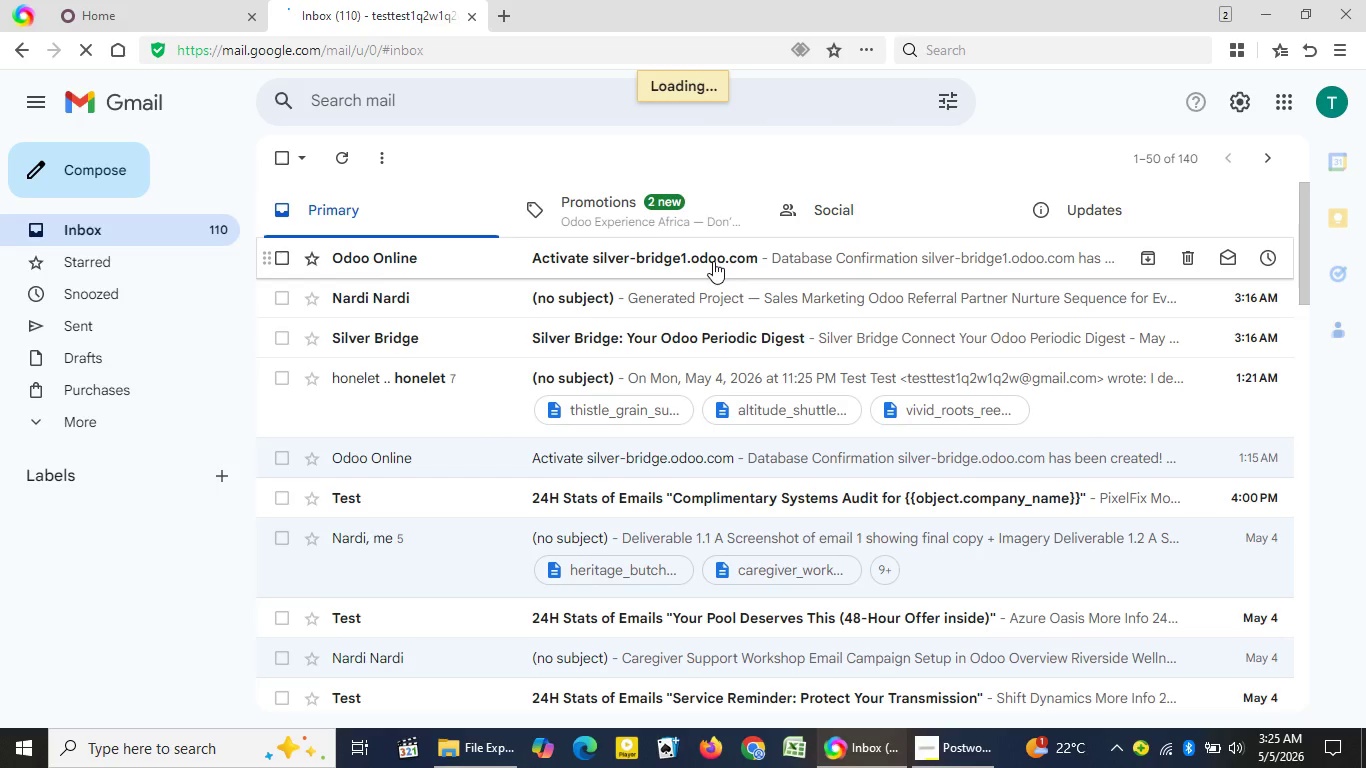 
wait(9.11)
 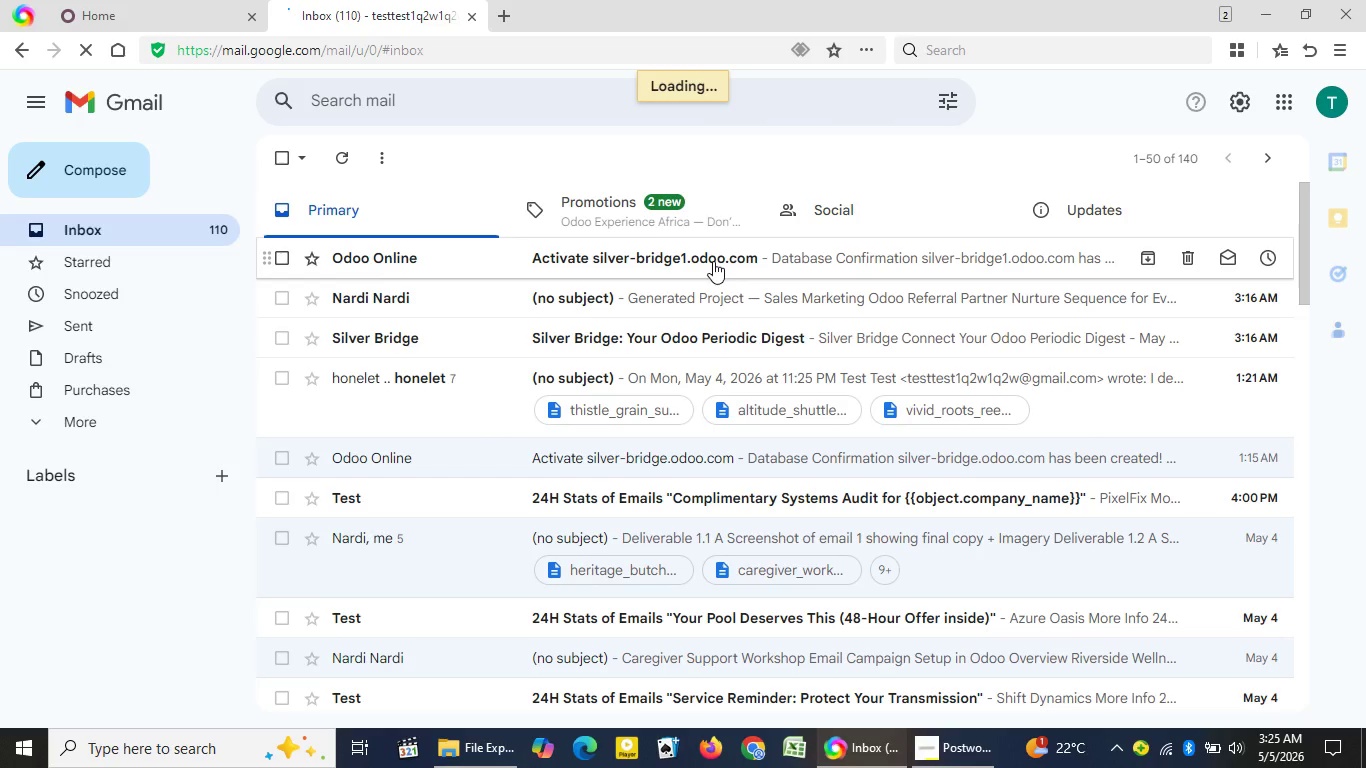 
left_click([793, 607])
 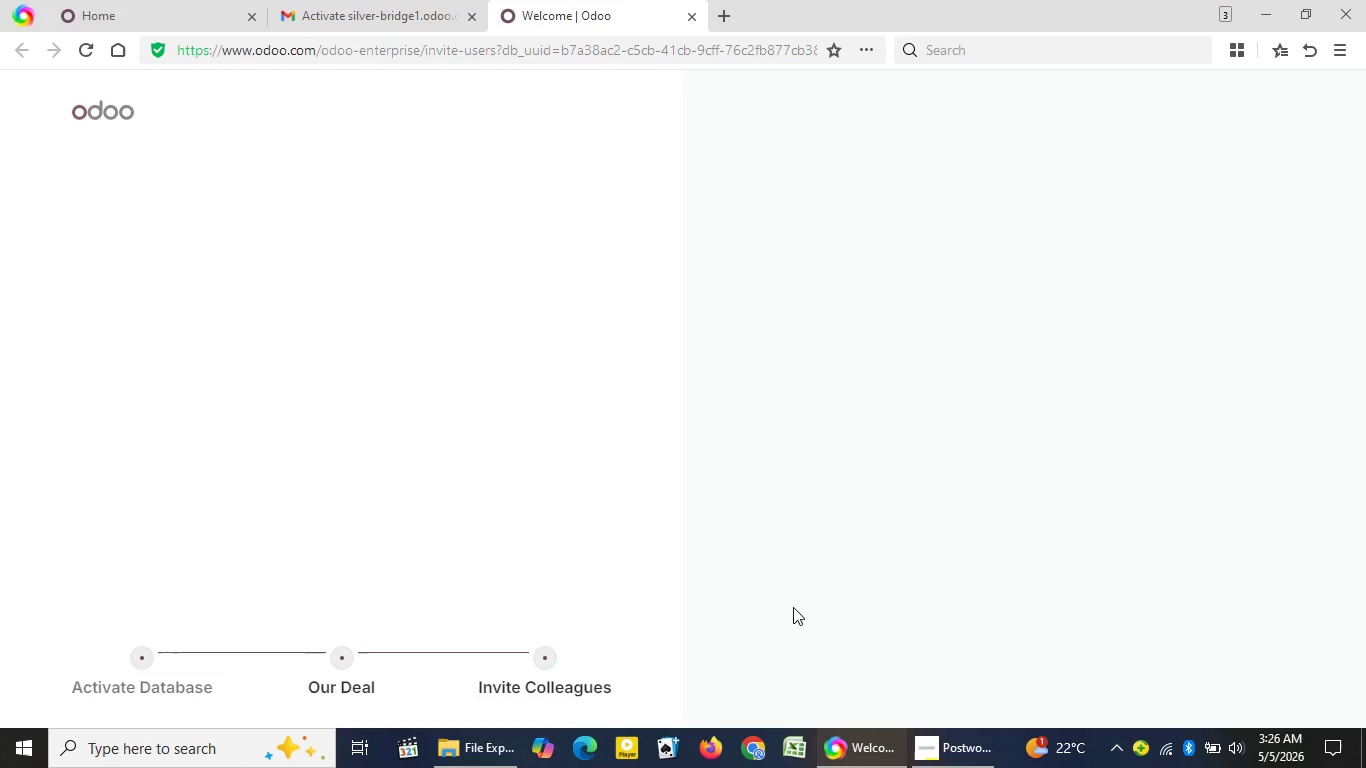 
wait(21.12)
 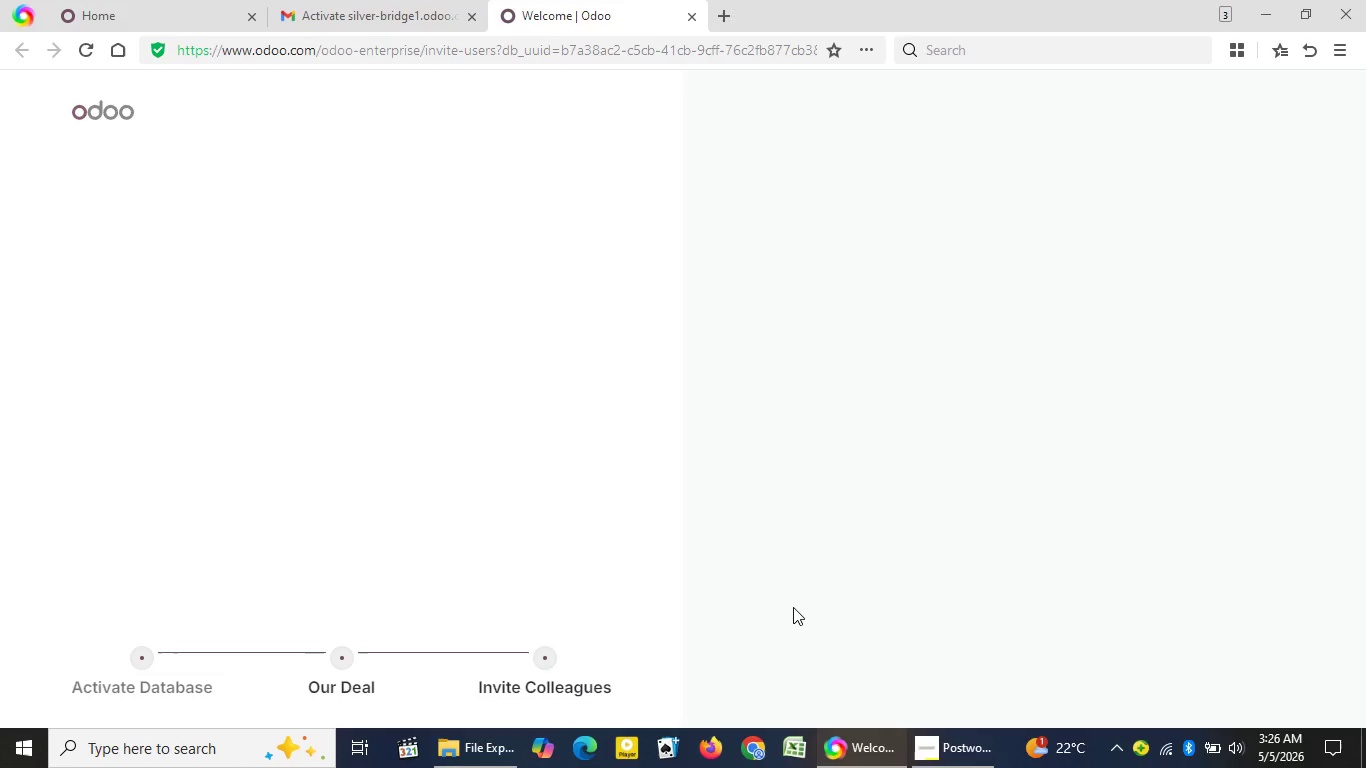 
left_click([434, 485])
 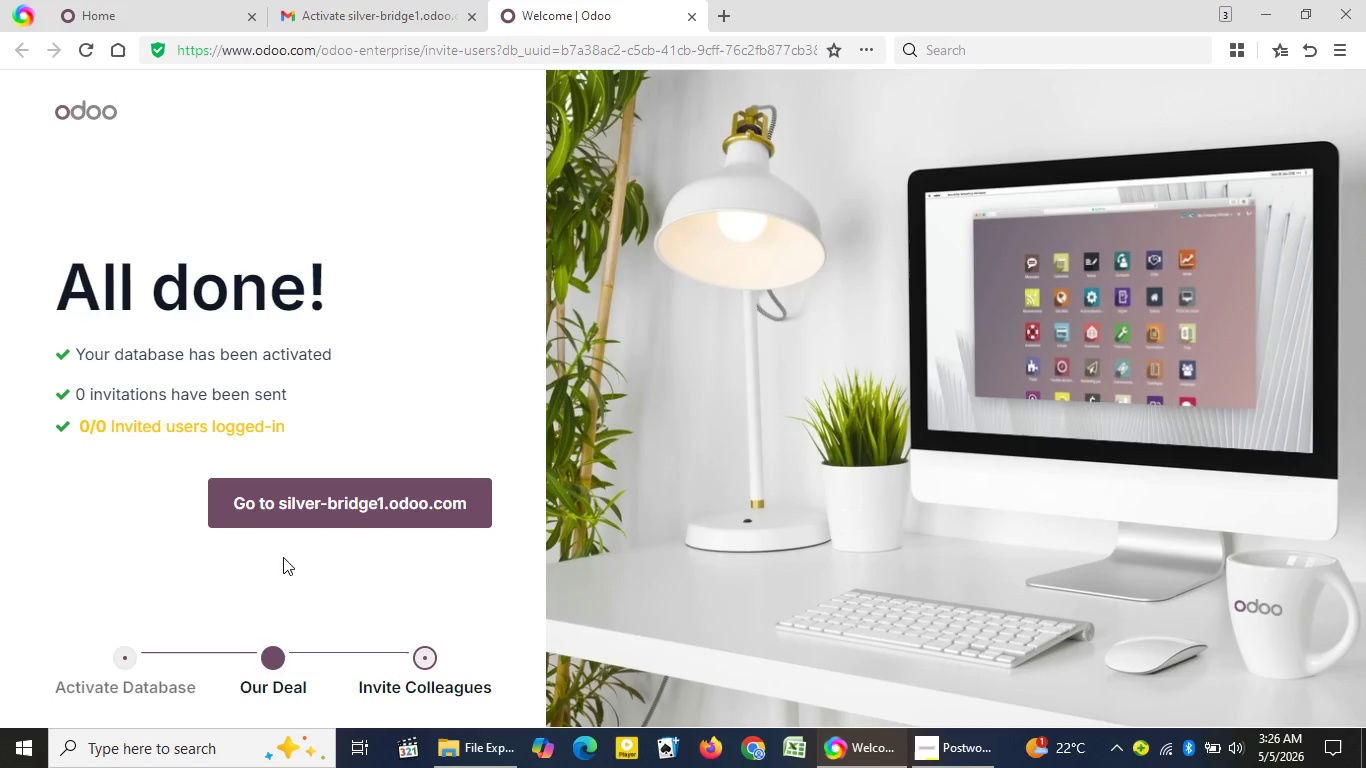 
left_click([282, 514])
 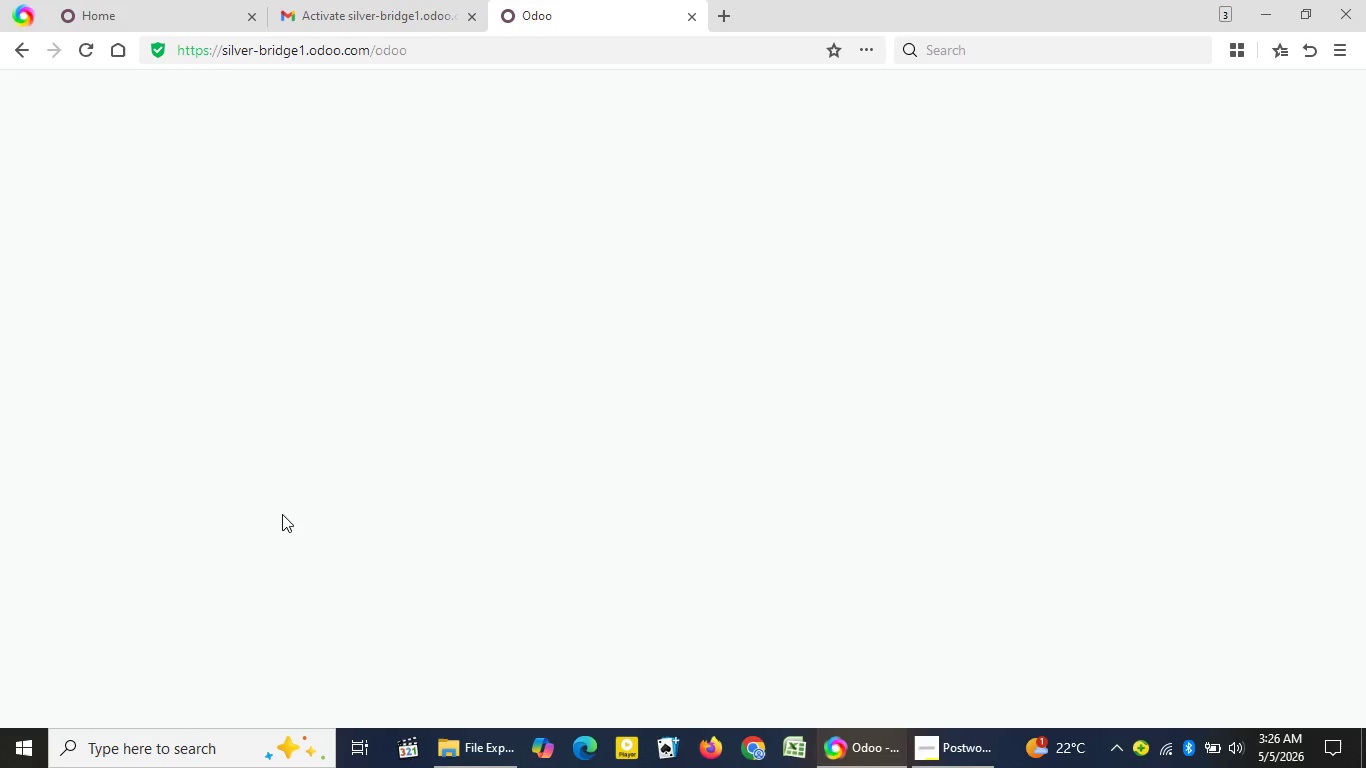 
wait(12.38)
 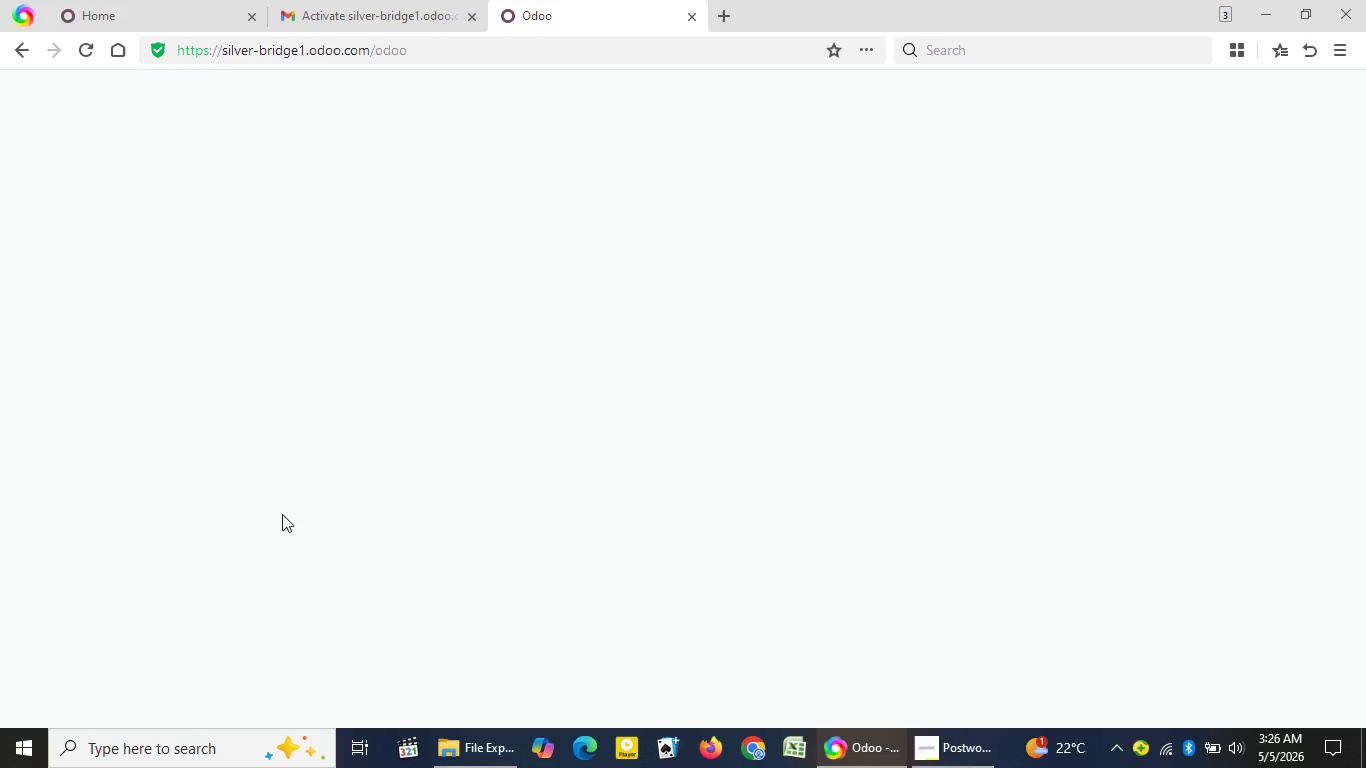 
left_click([653, 222])
 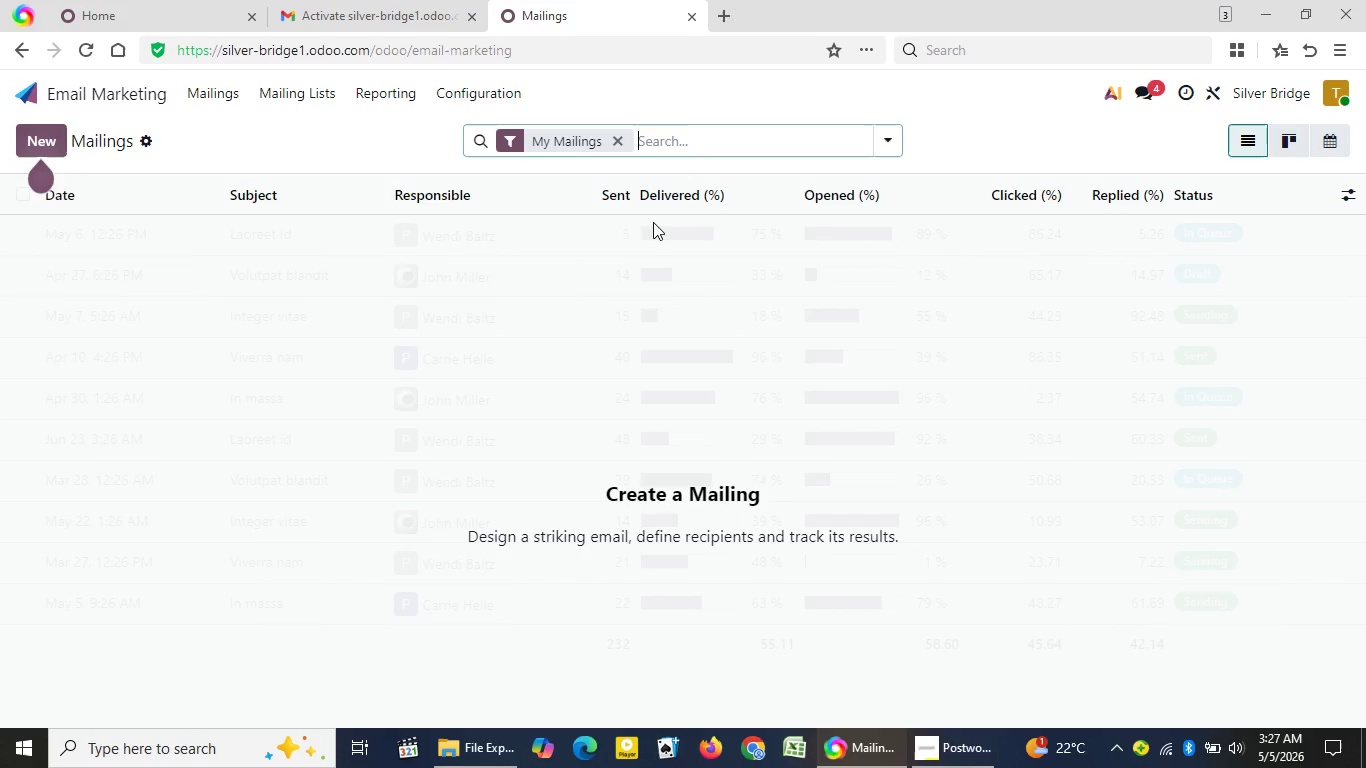 
wait(29.41)
 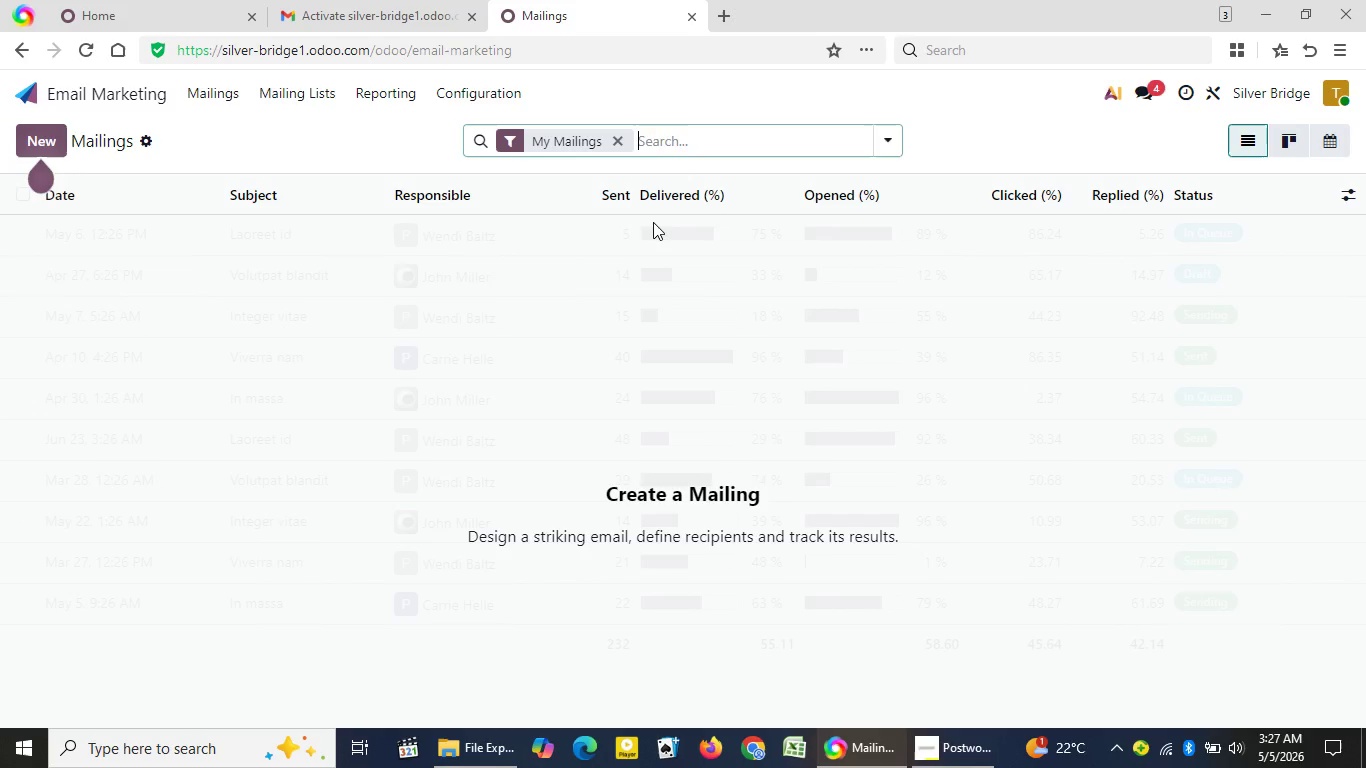 
left_click([60, 134])
 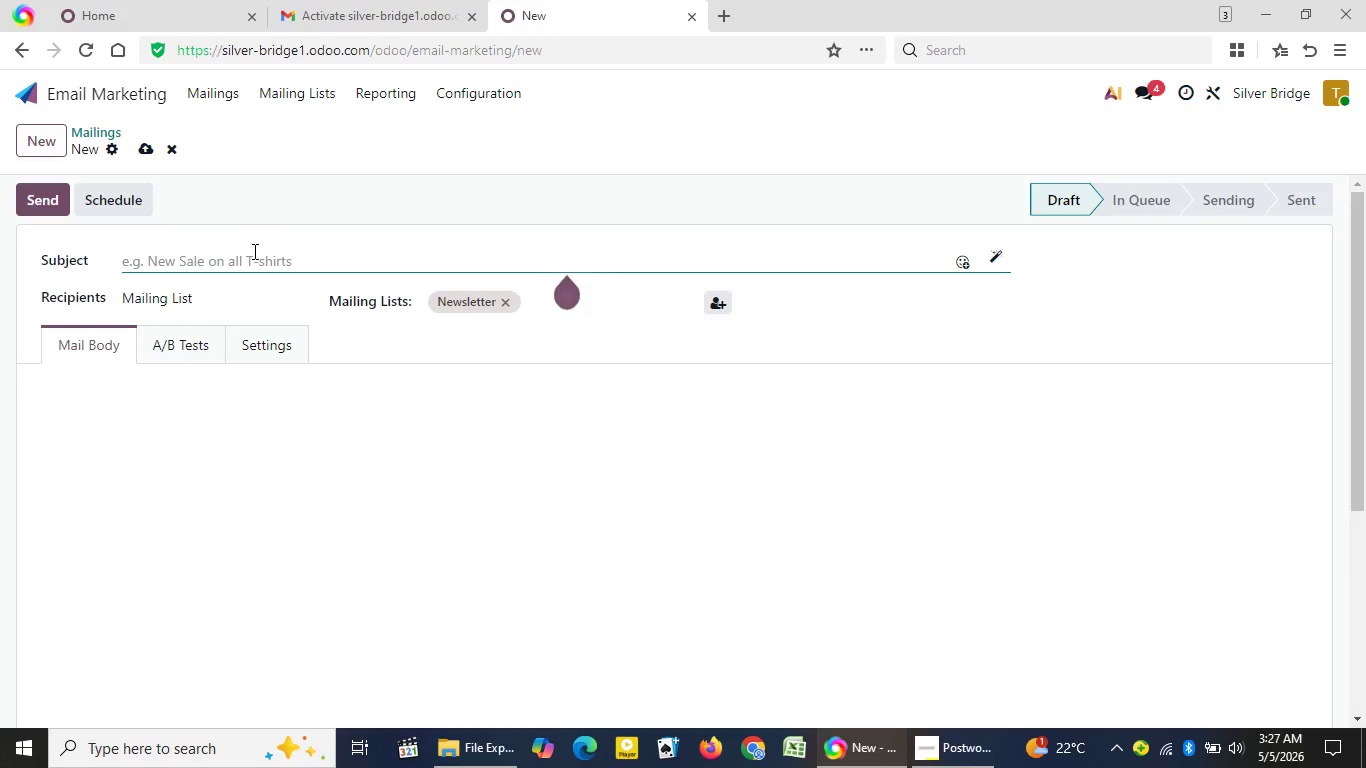 
wait(14.12)
 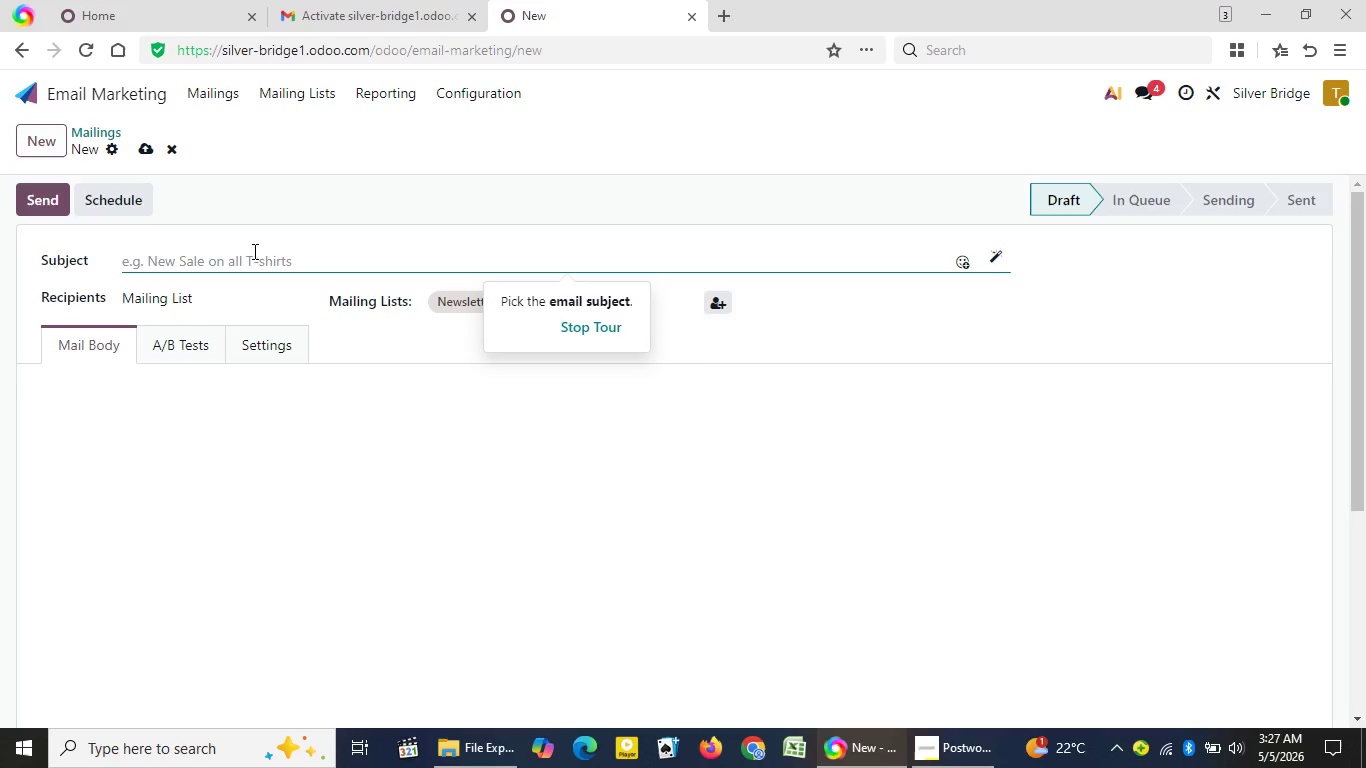 
type(You're not alone in this here's a place to stae)
key(Backspace)
 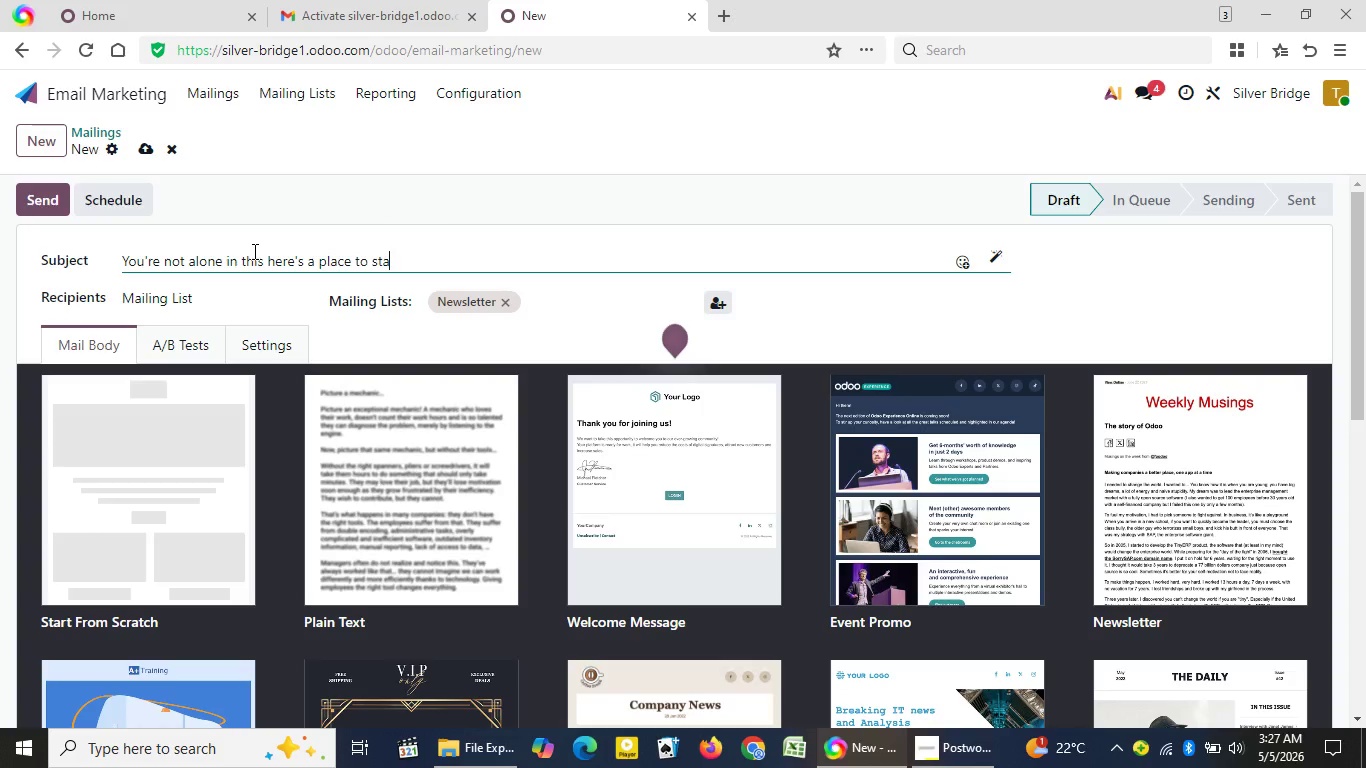 
type(rt)
 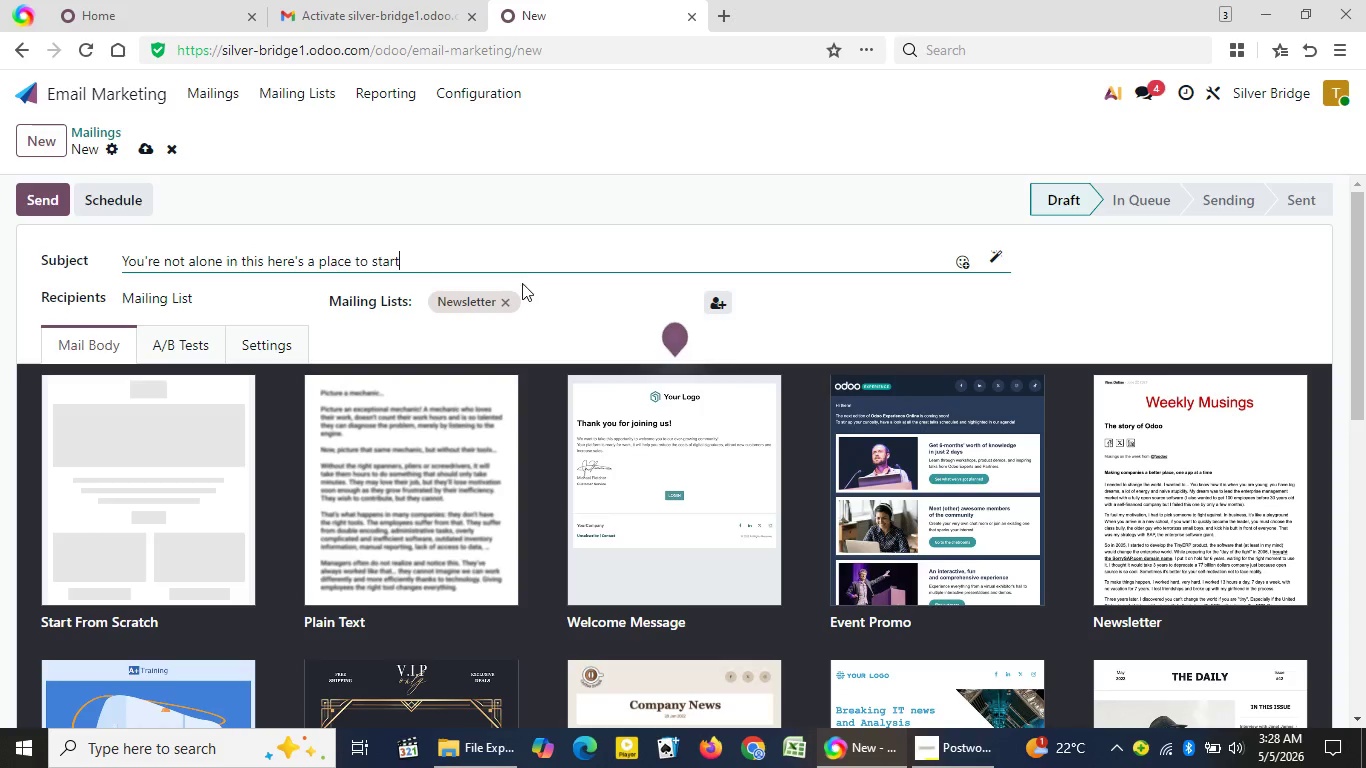 
wait(15.97)
 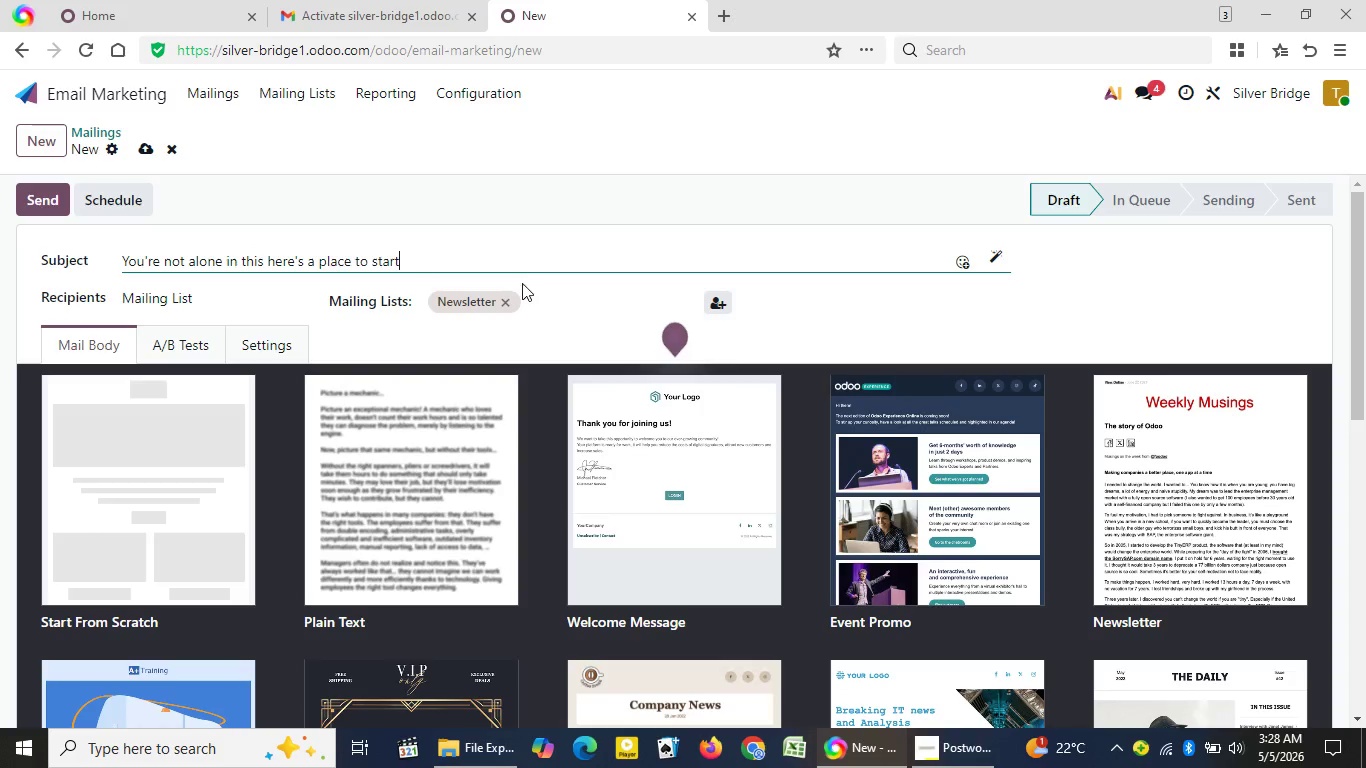 
left_click([241, 425])
 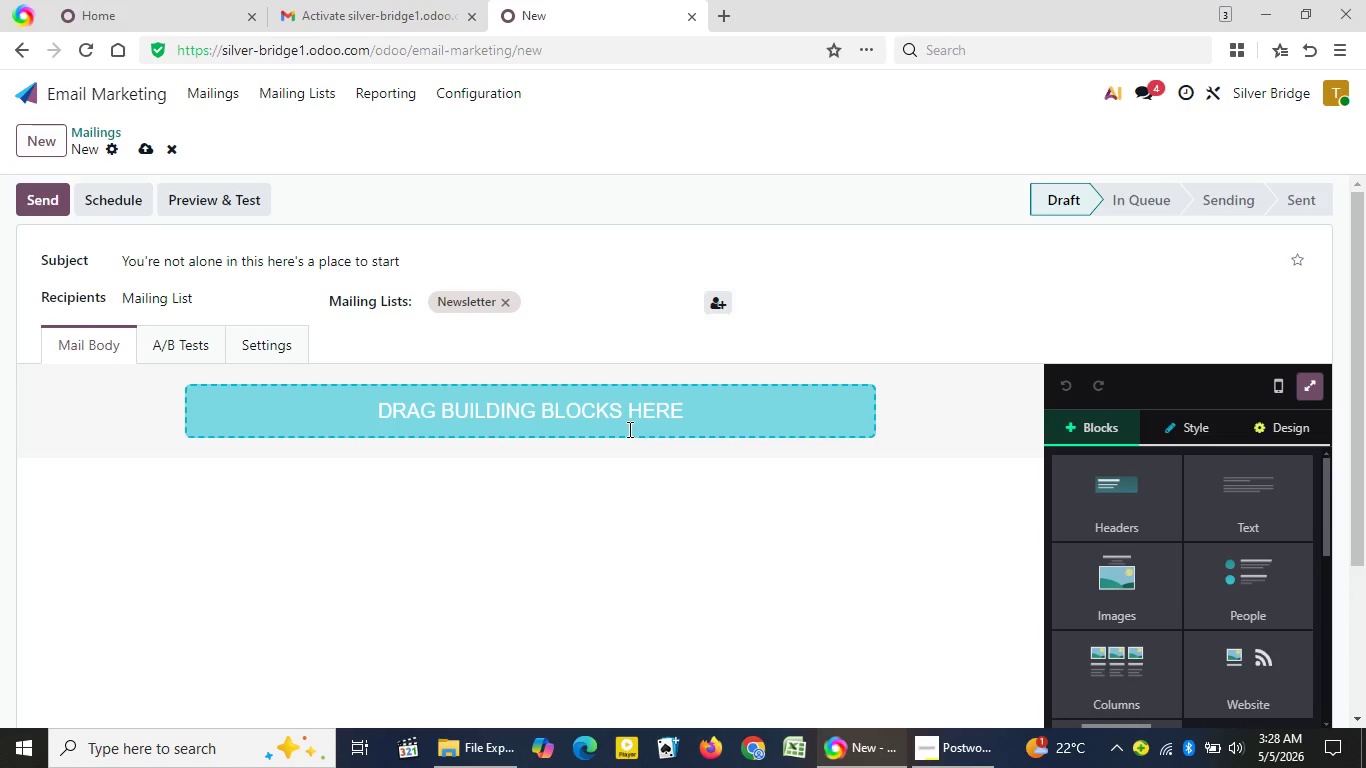 
wait(46.2)
 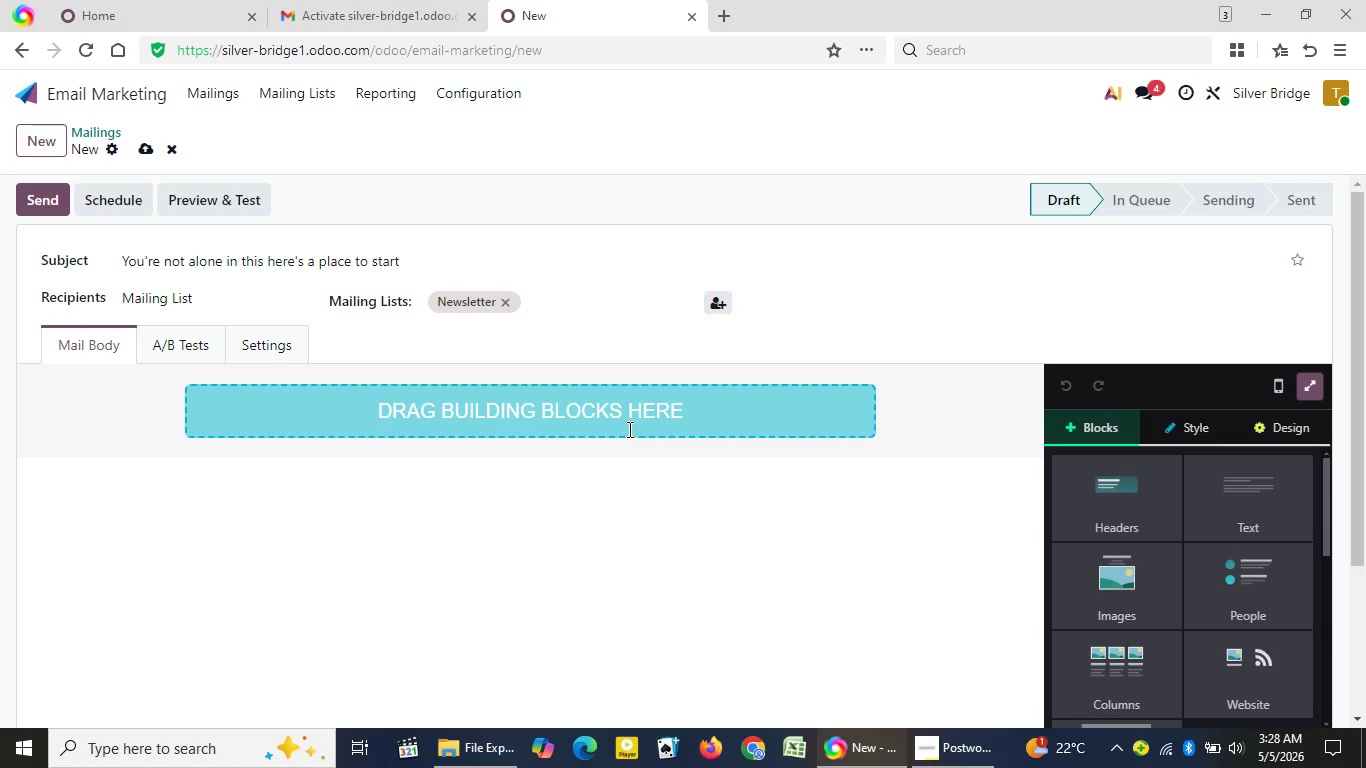 
left_click([1122, 586])
 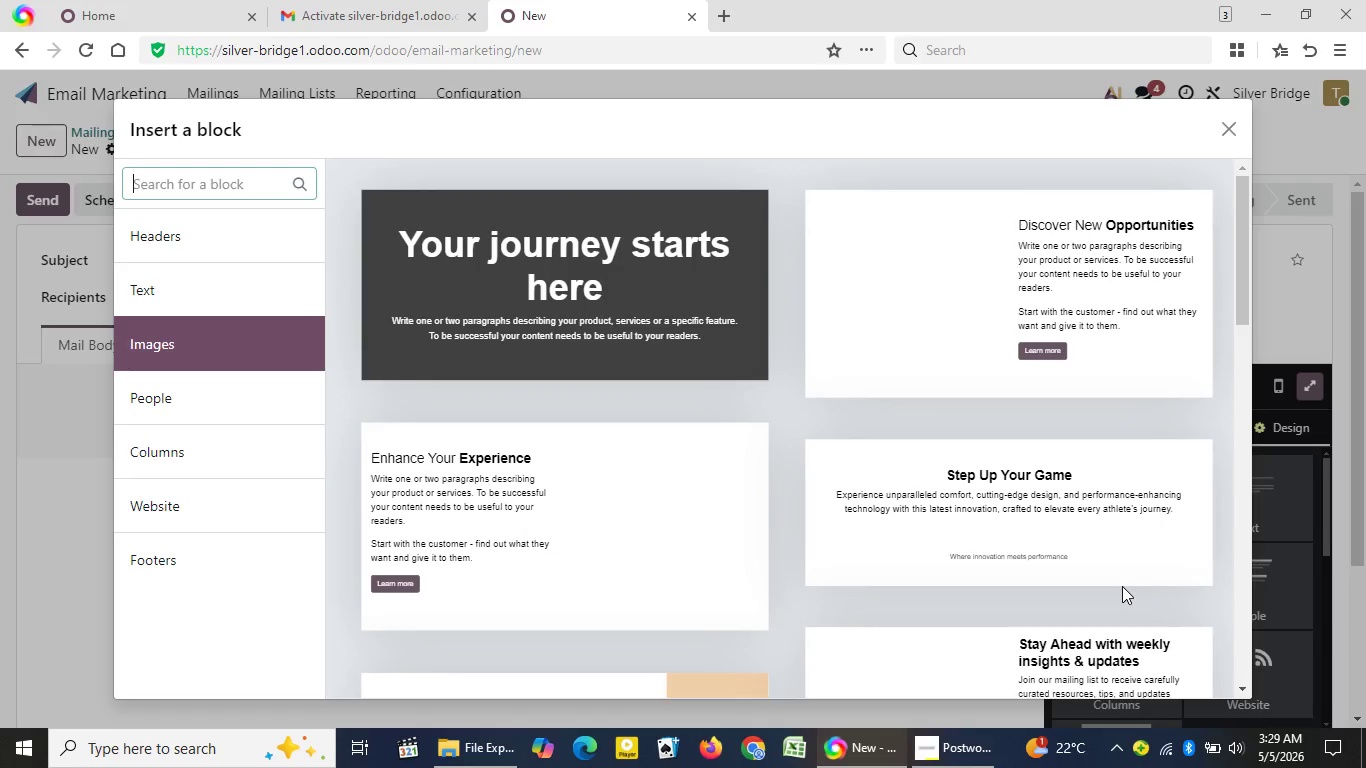 
wait(8.08)
 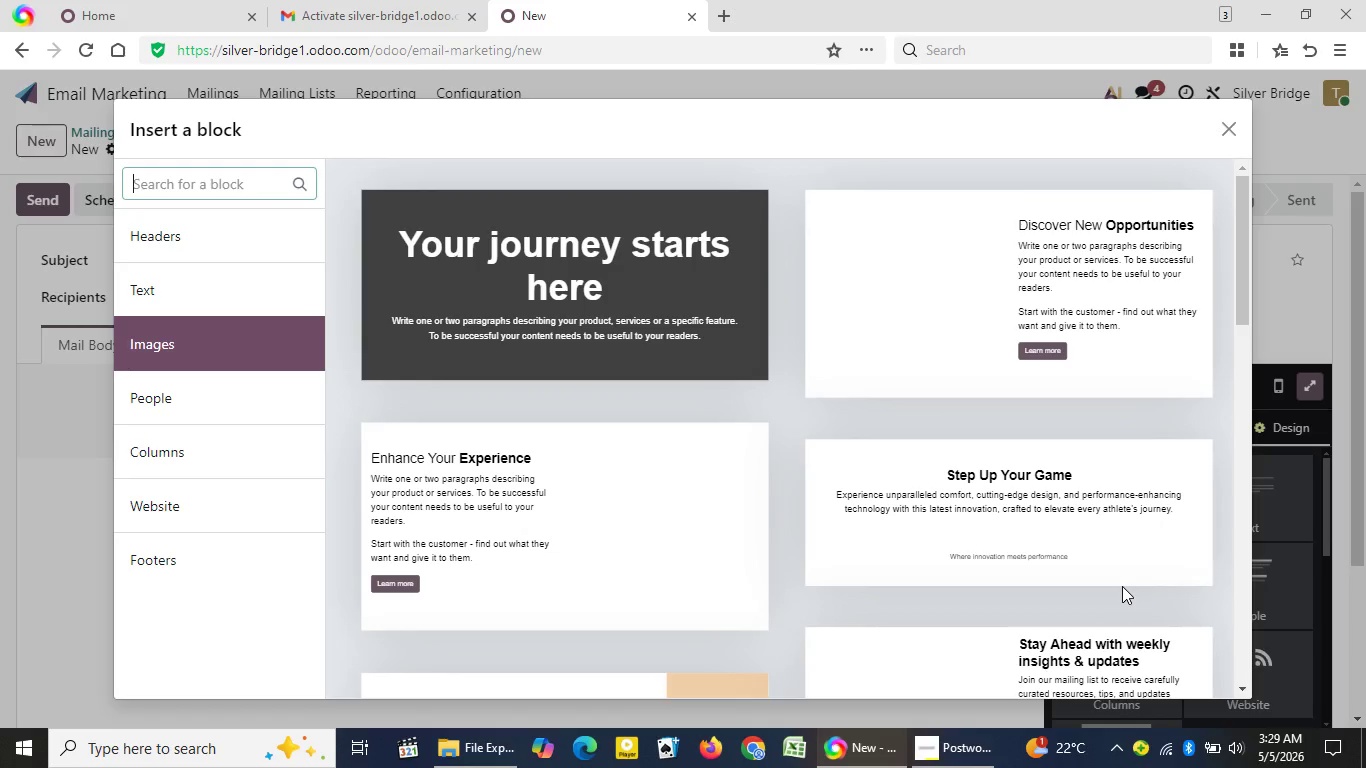 
double_click([1247, 692])
 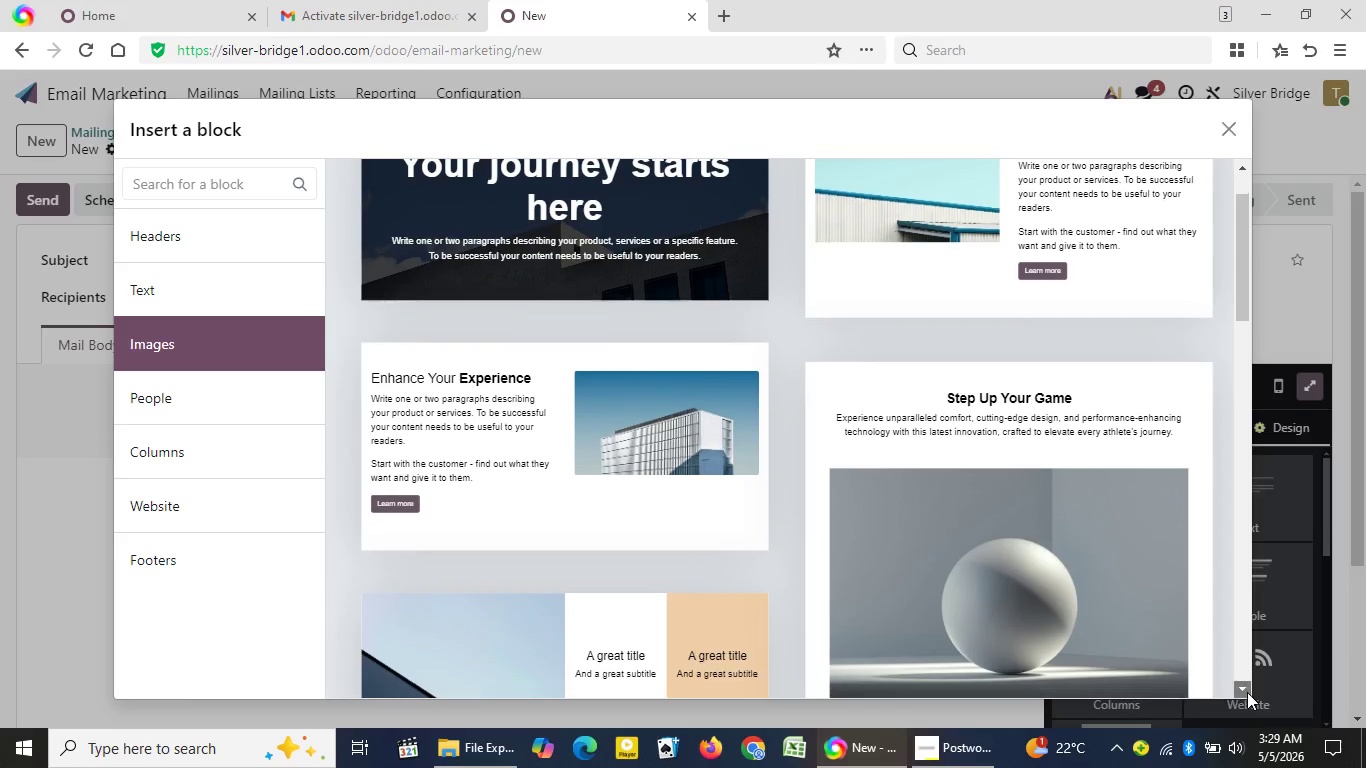 
triple_click([1247, 692])
 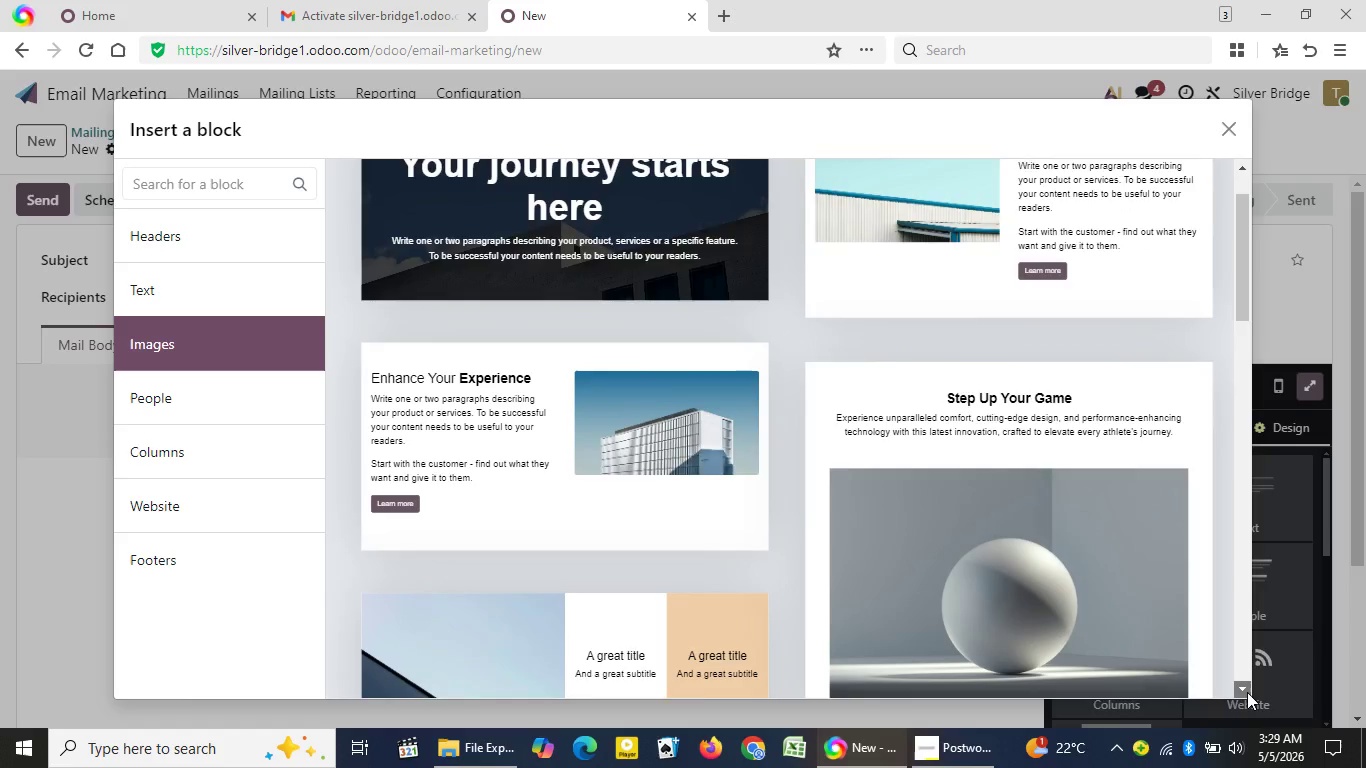 
triple_click([1247, 692])
 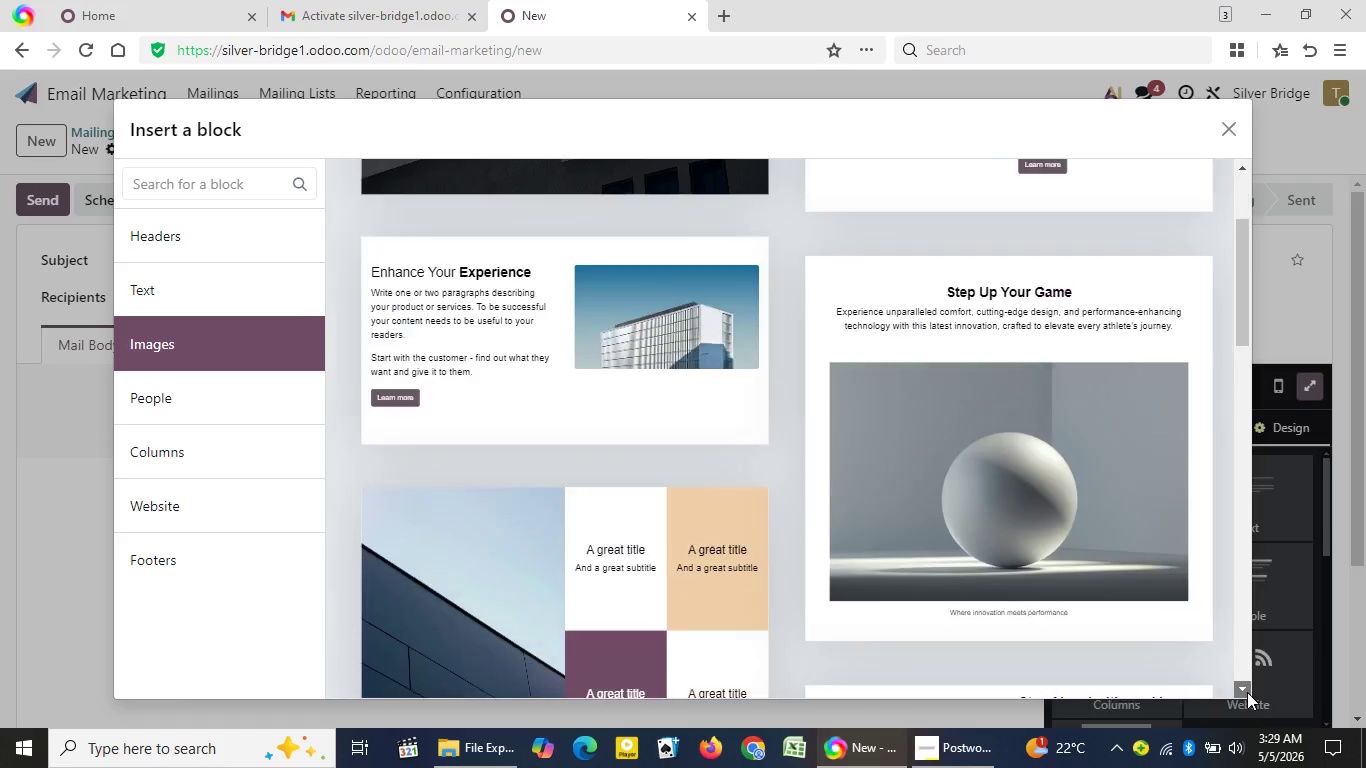 
triple_click([1247, 692])
 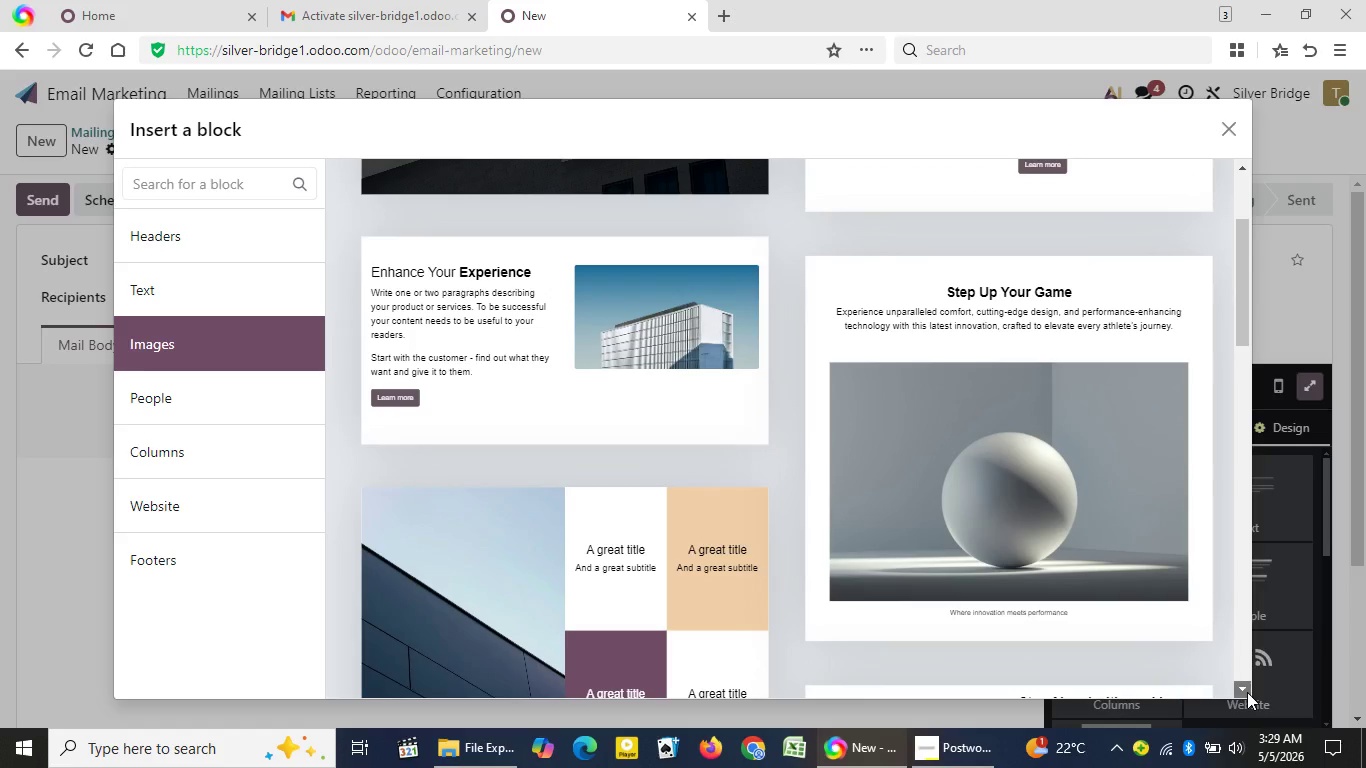 
triple_click([1247, 692])
 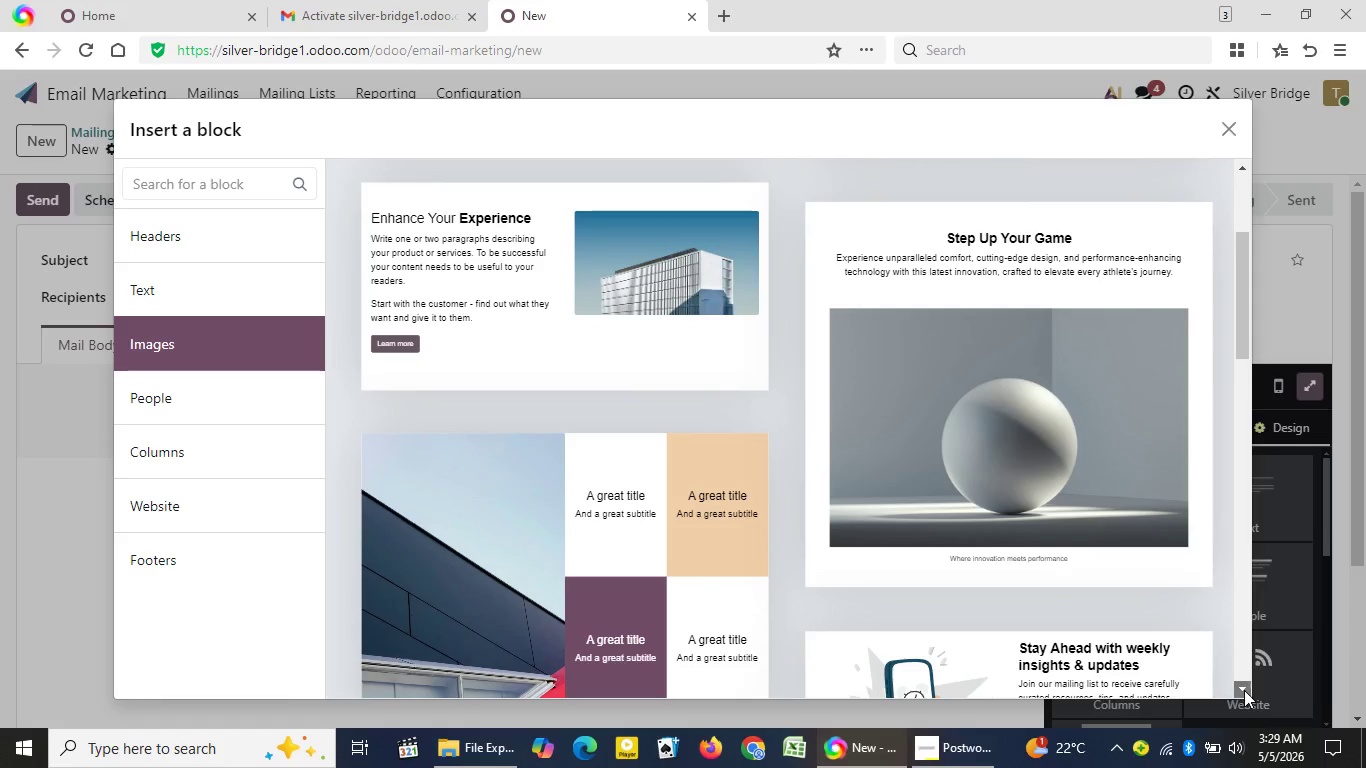 
double_click([1244, 690])
 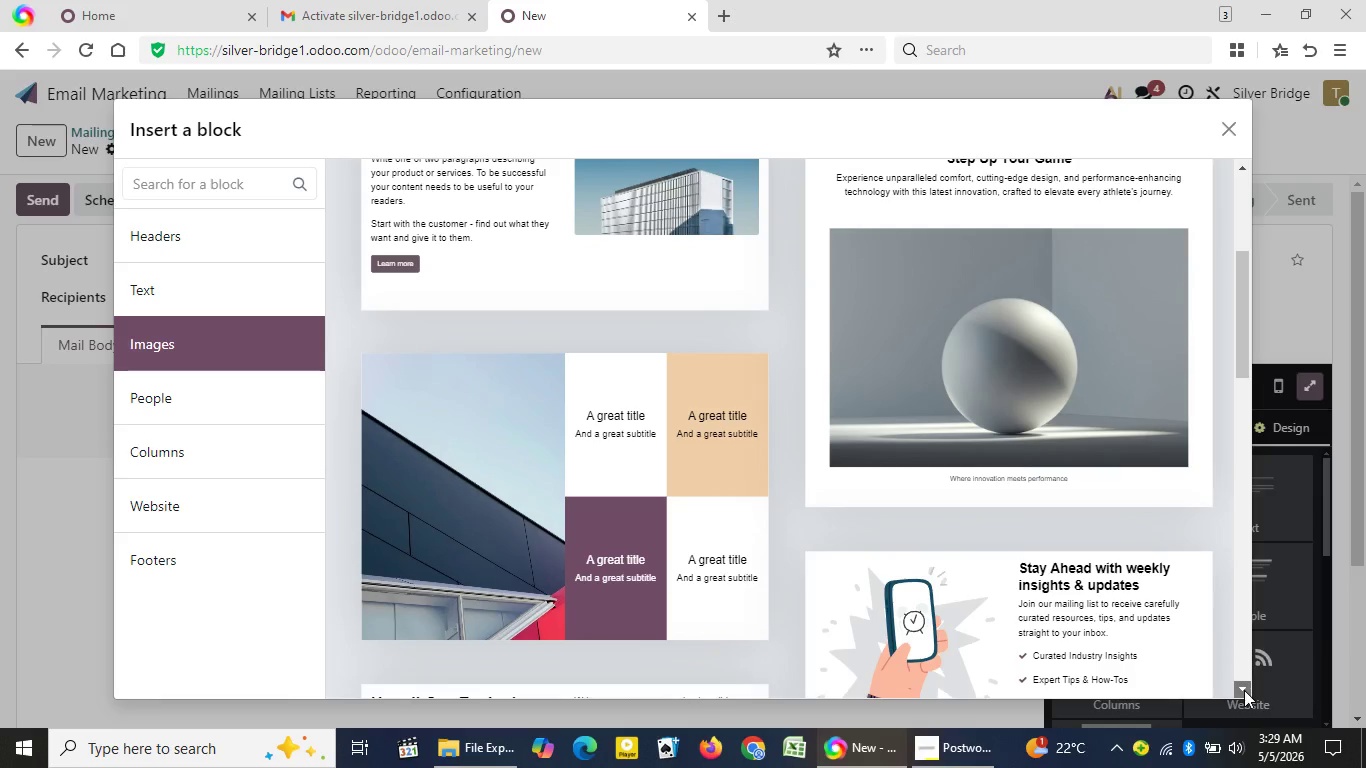 
triple_click([1244, 690])
 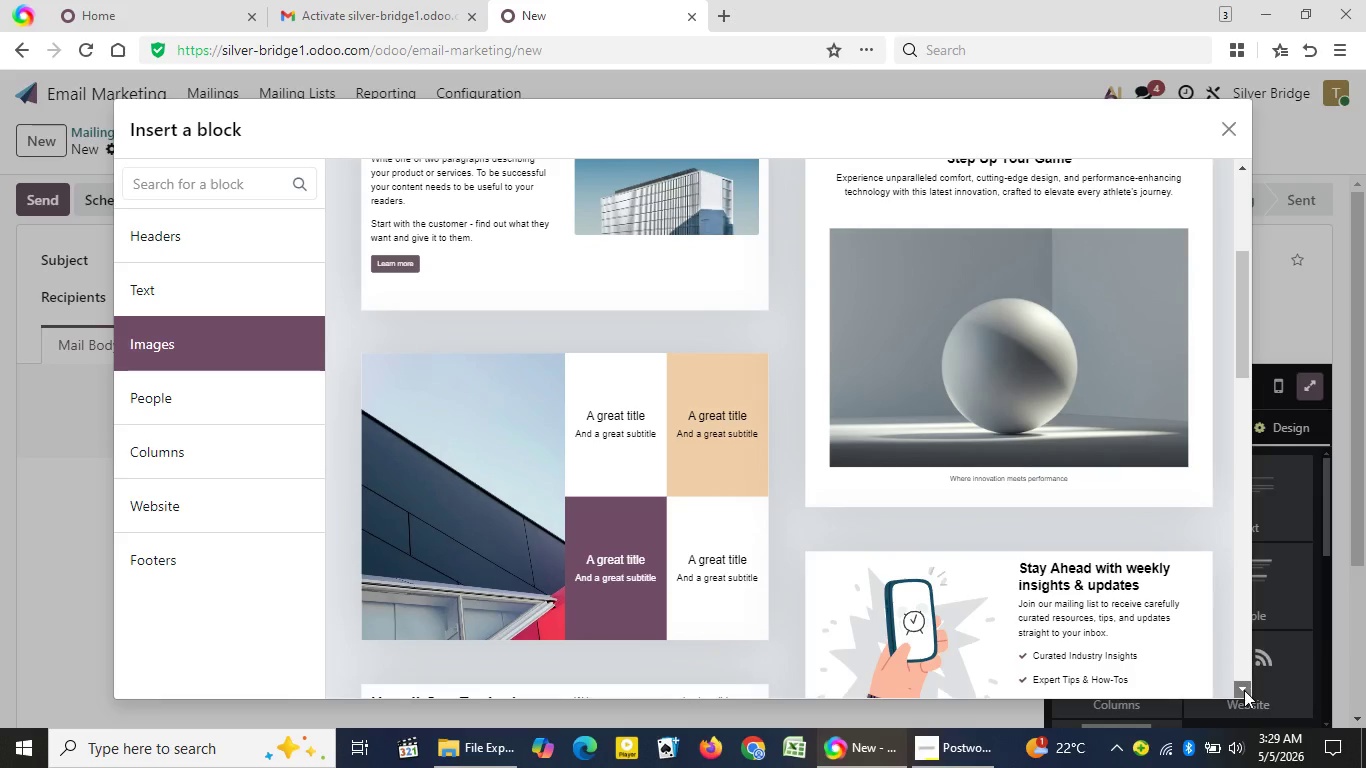 
triple_click([1244, 690])
 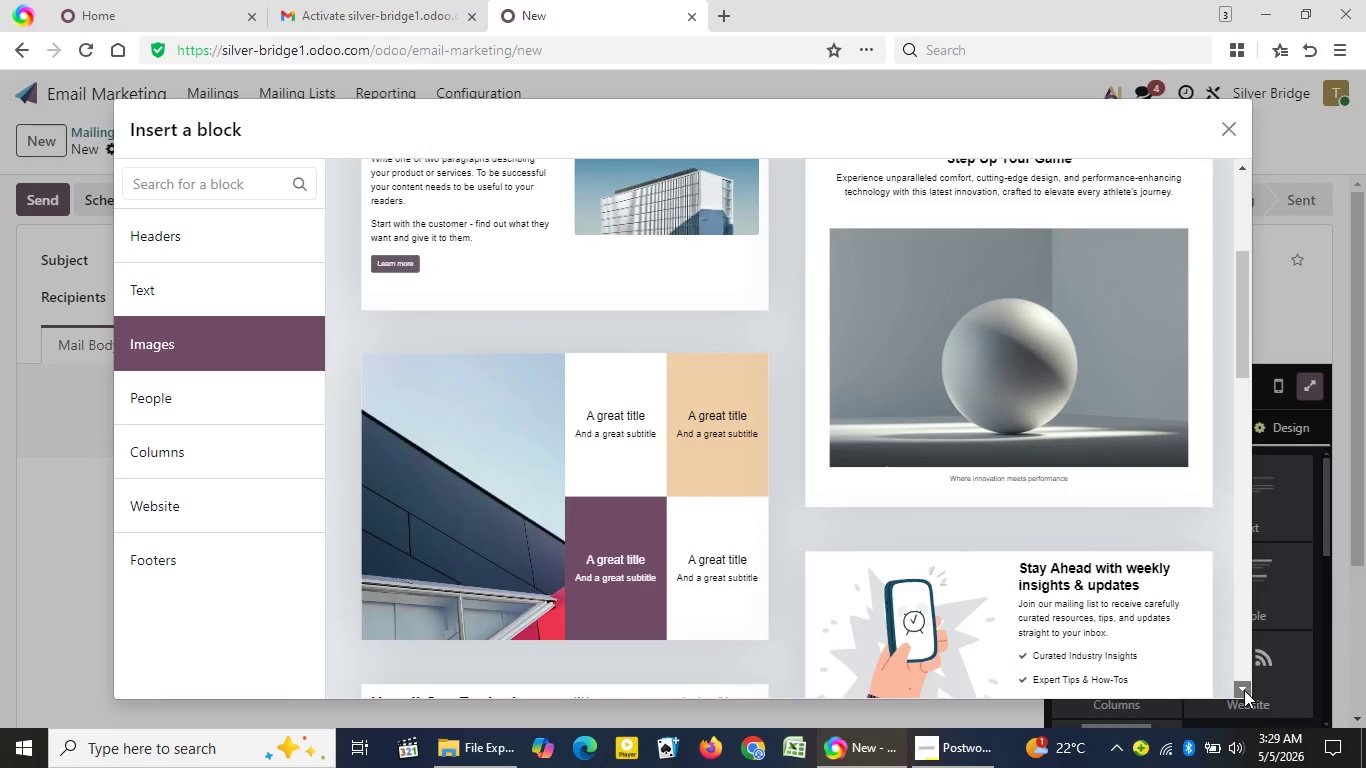 
triple_click([1244, 690])
 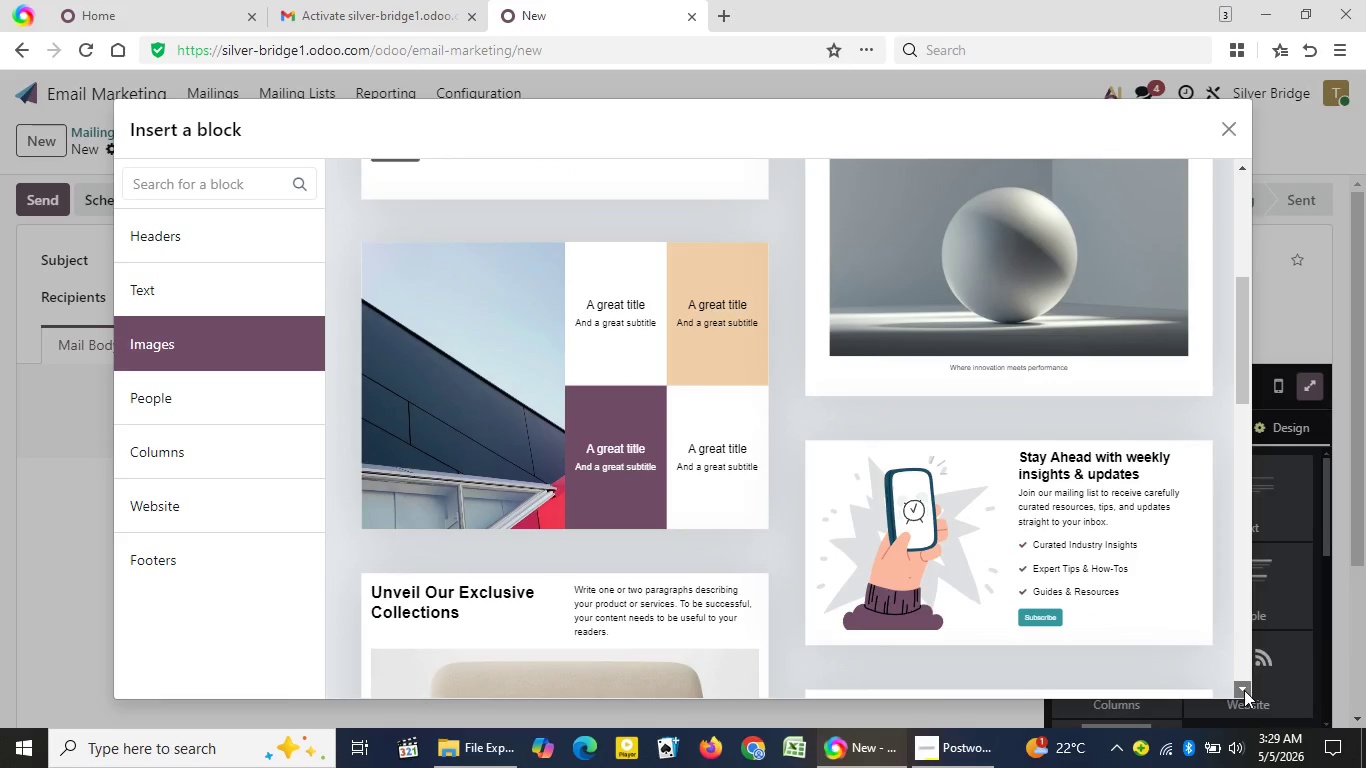 
triple_click([1244, 690])
 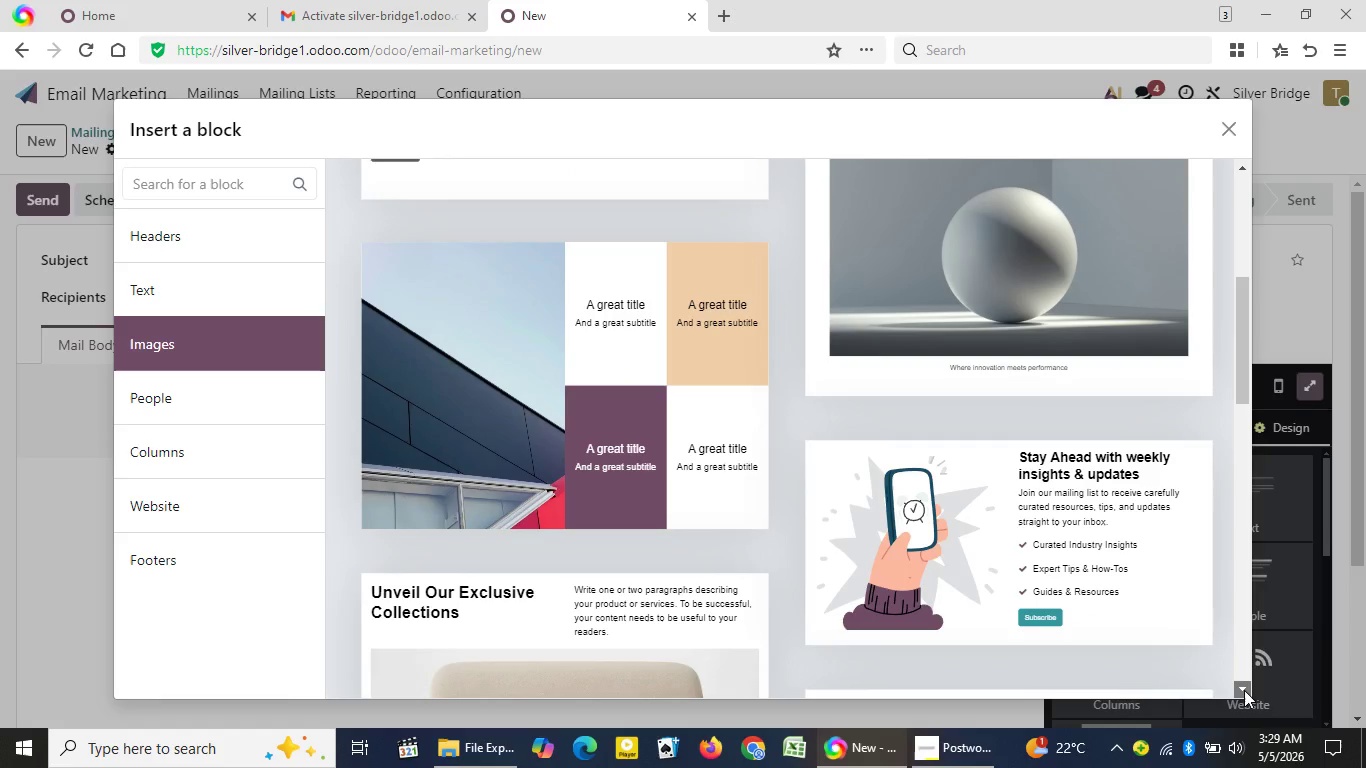 
triple_click([1244, 690])
 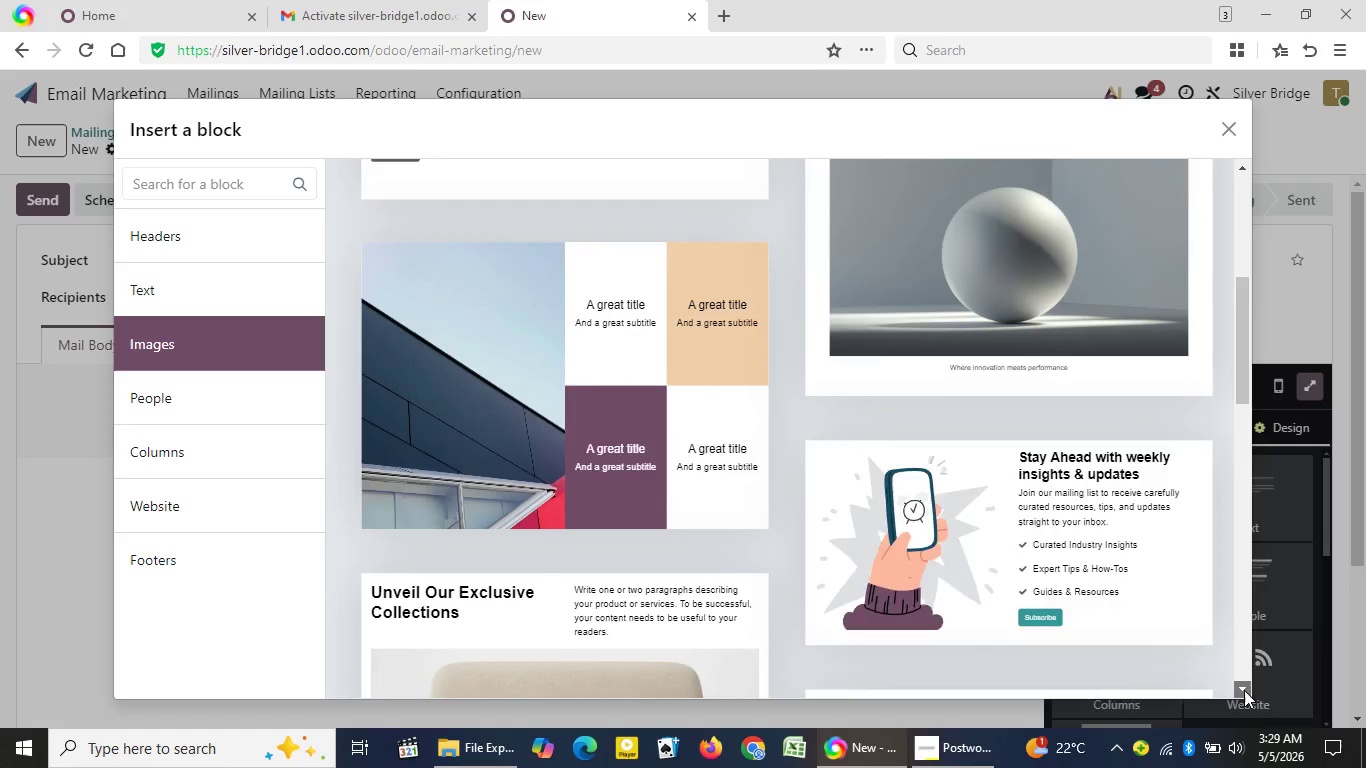 
triple_click([1244, 690])
 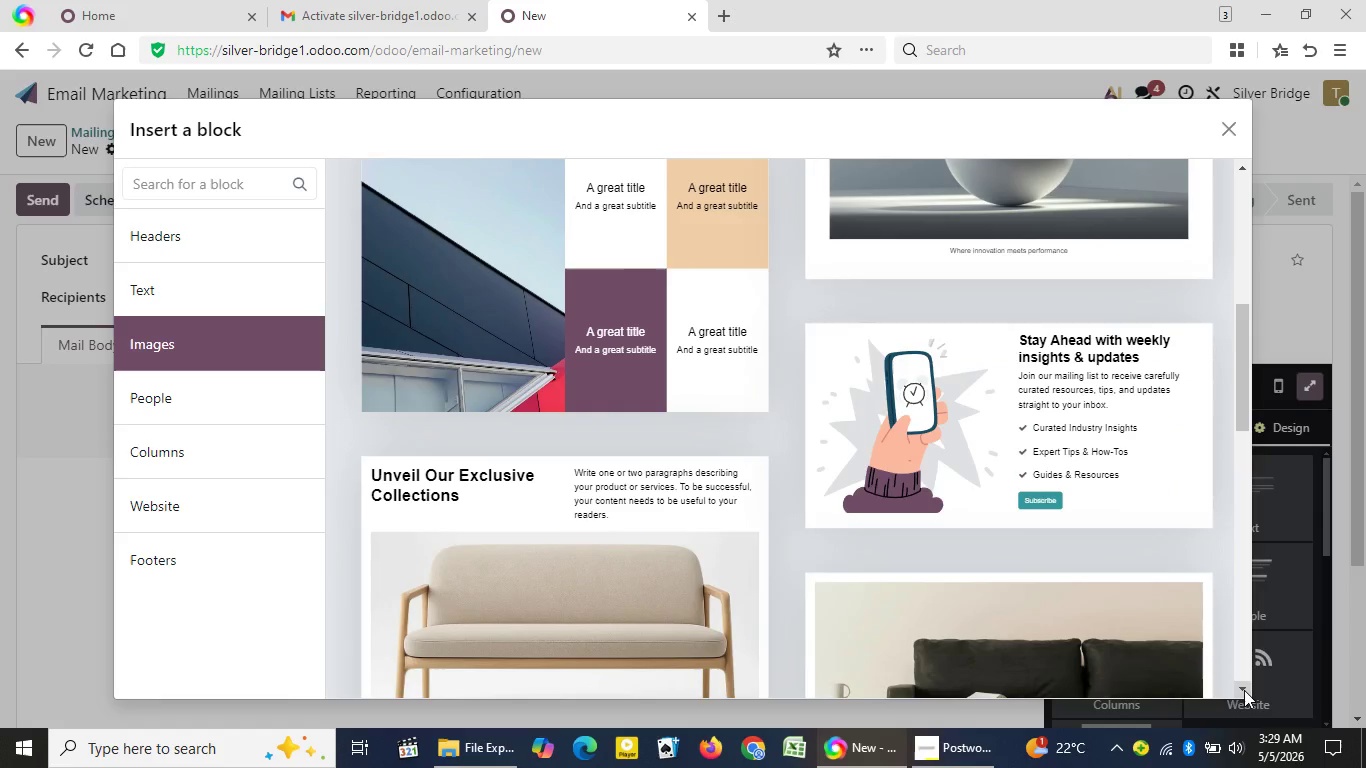 
triple_click([1244, 690])
 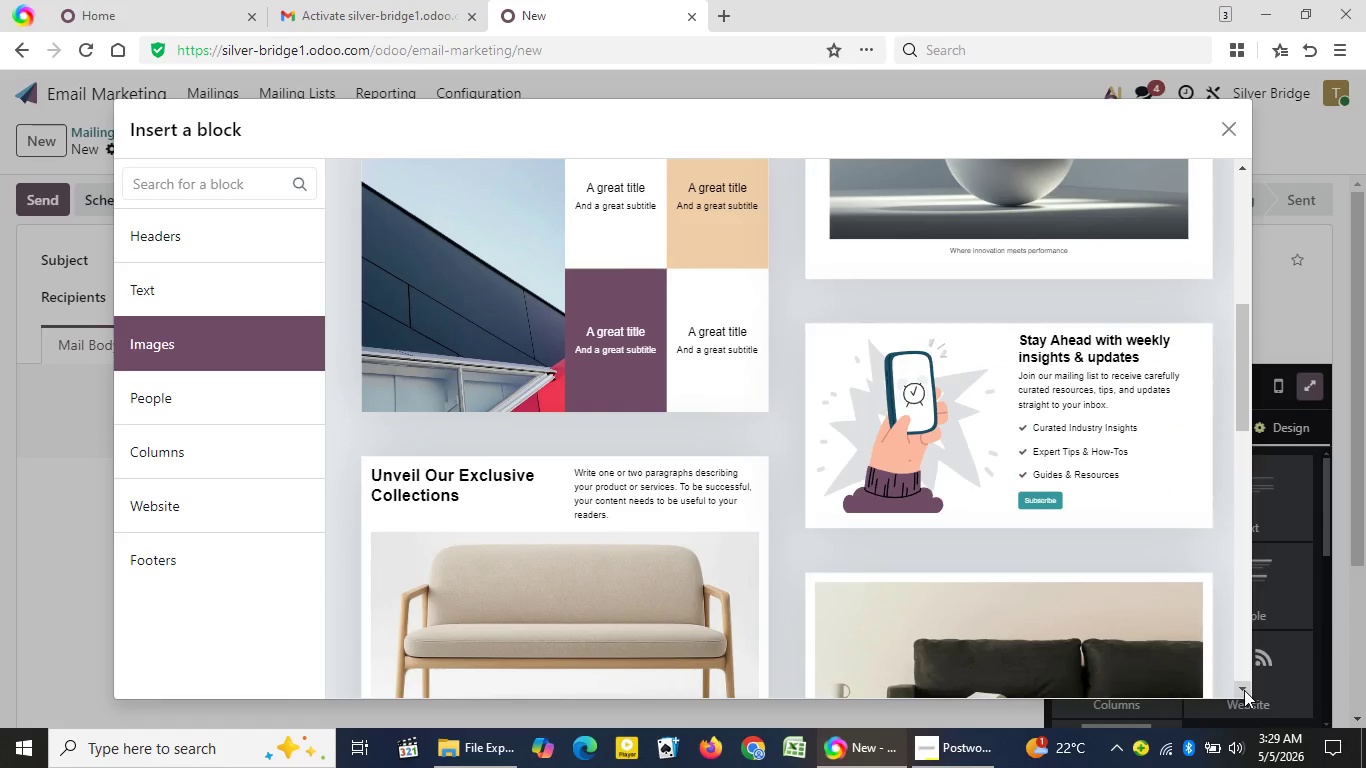 
triple_click([1244, 690])
 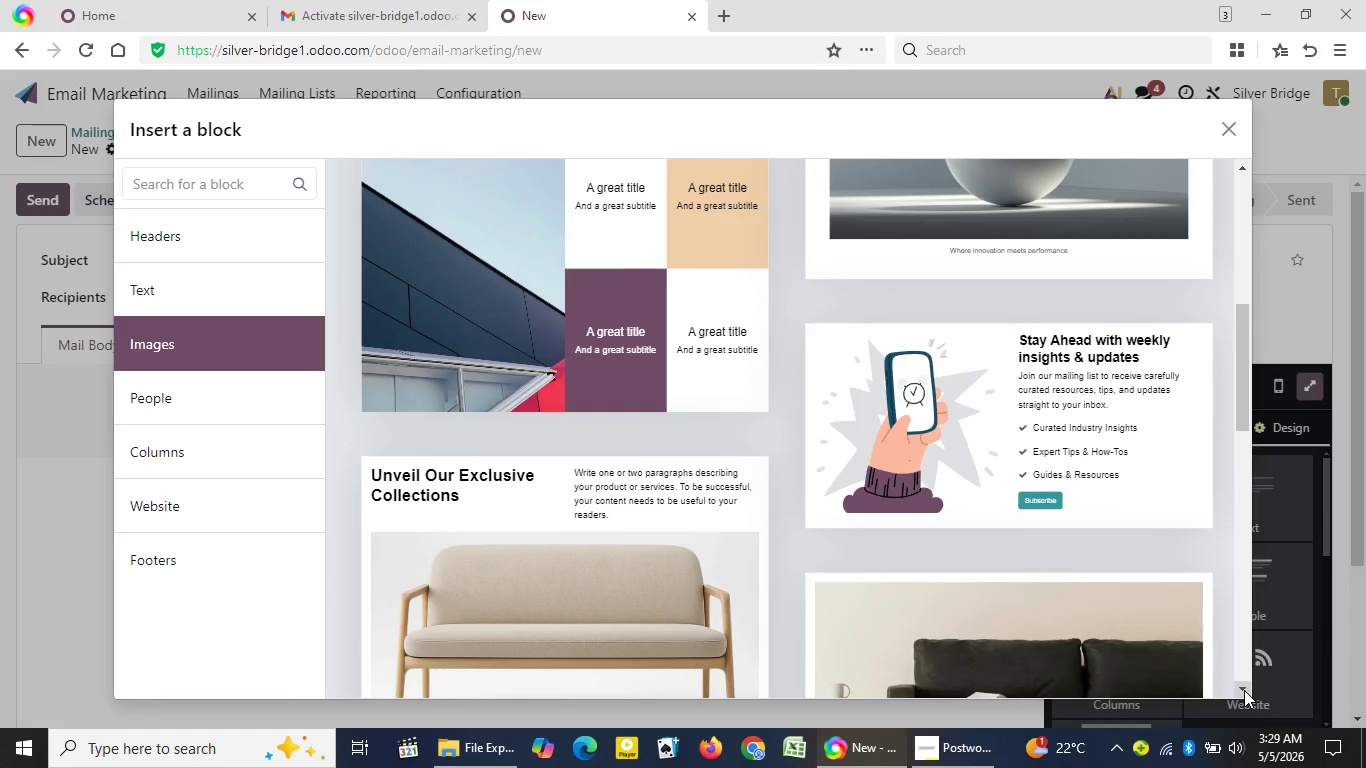 
triple_click([1244, 690])
 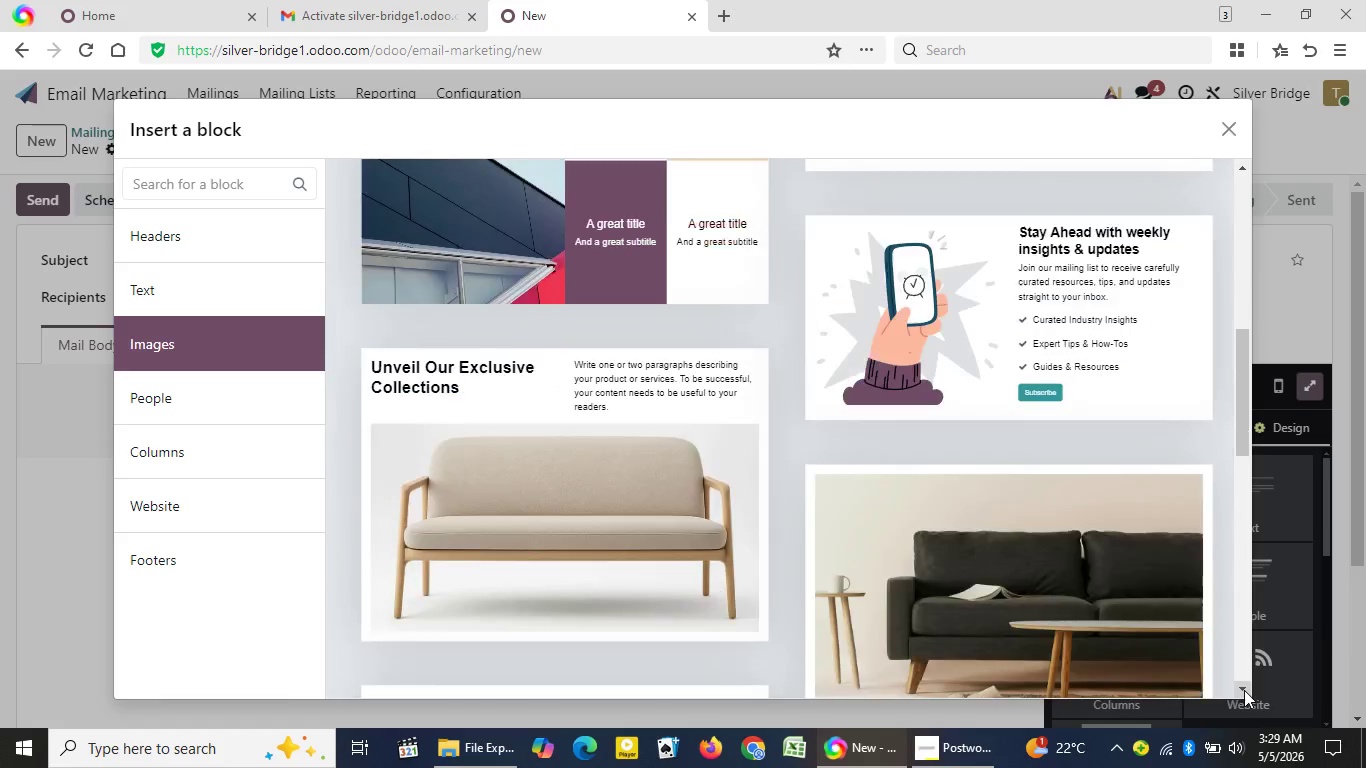 
triple_click([1242, 690])
 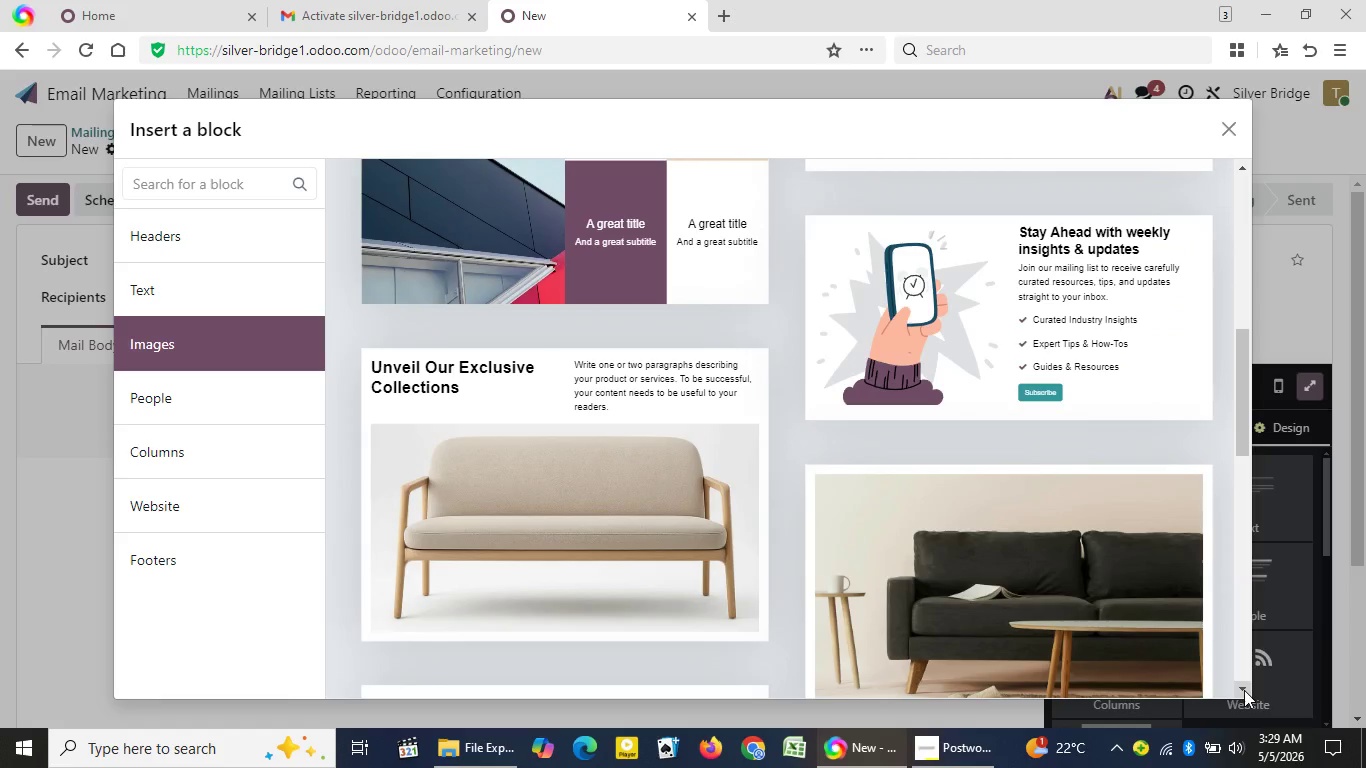 
triple_click([1242, 690])
 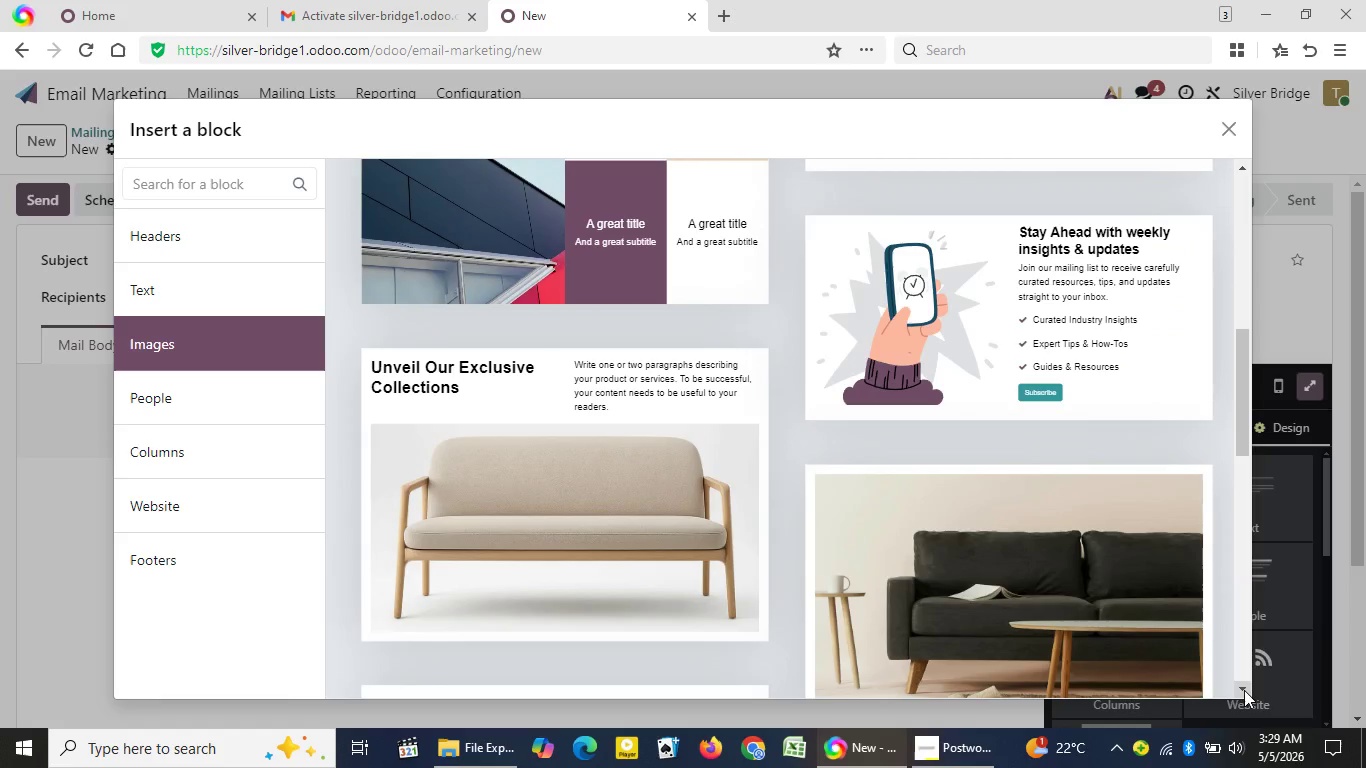 
triple_click([1242, 690])
 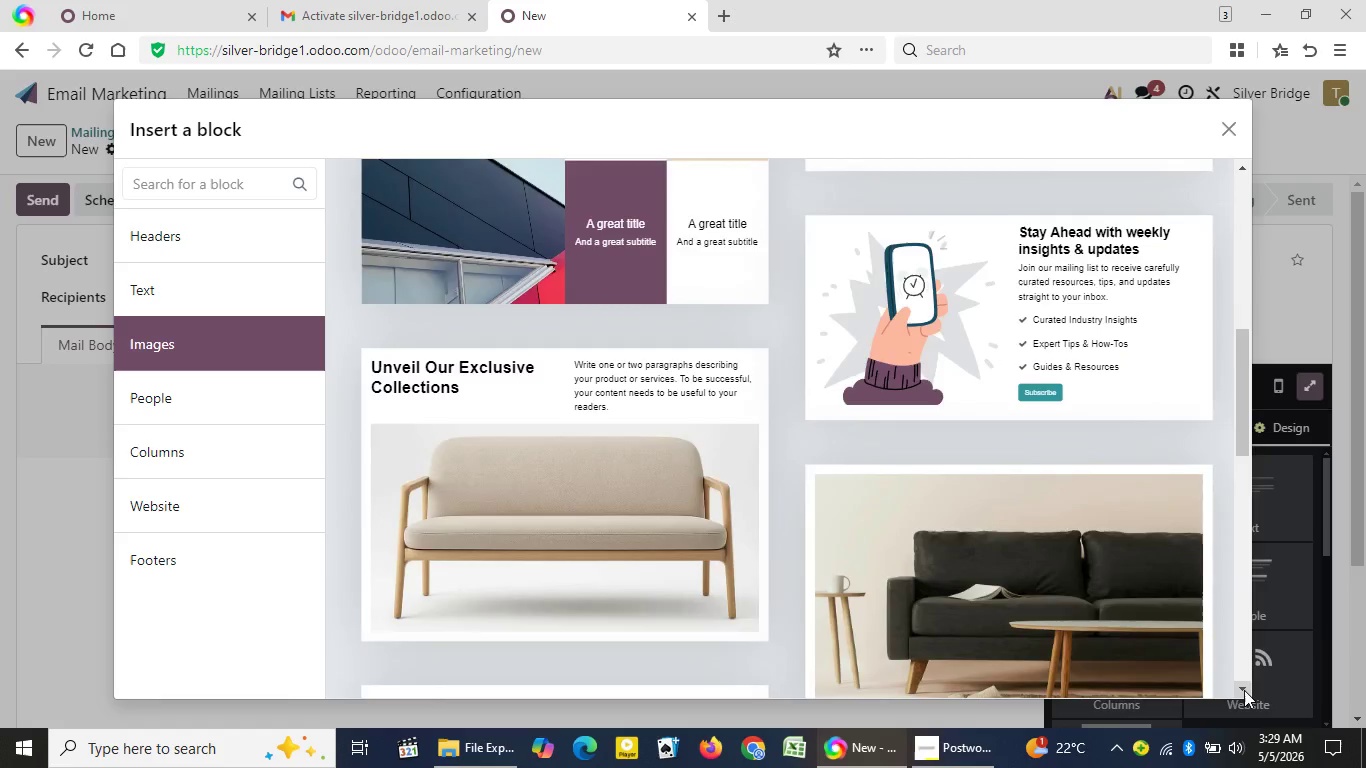 
triple_click([1242, 690])
 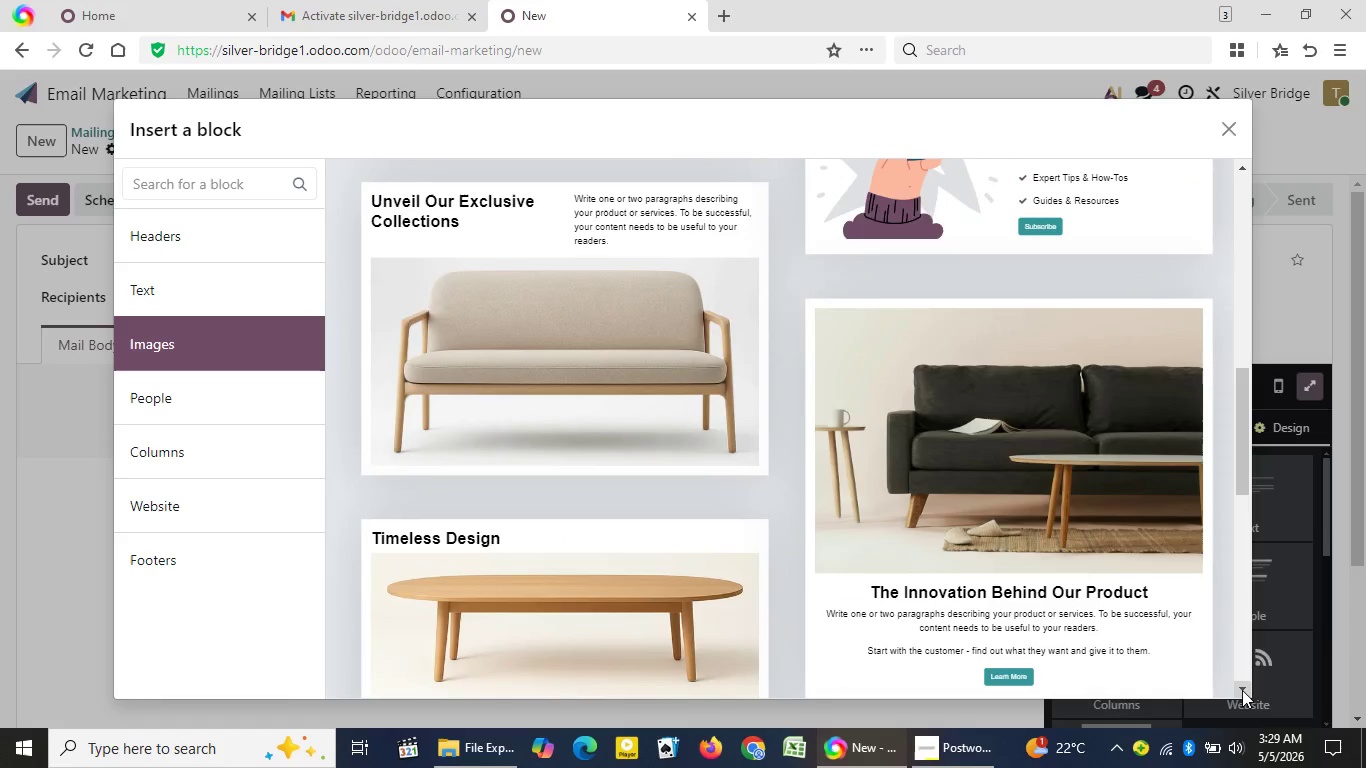 
triple_click([1242, 690])
 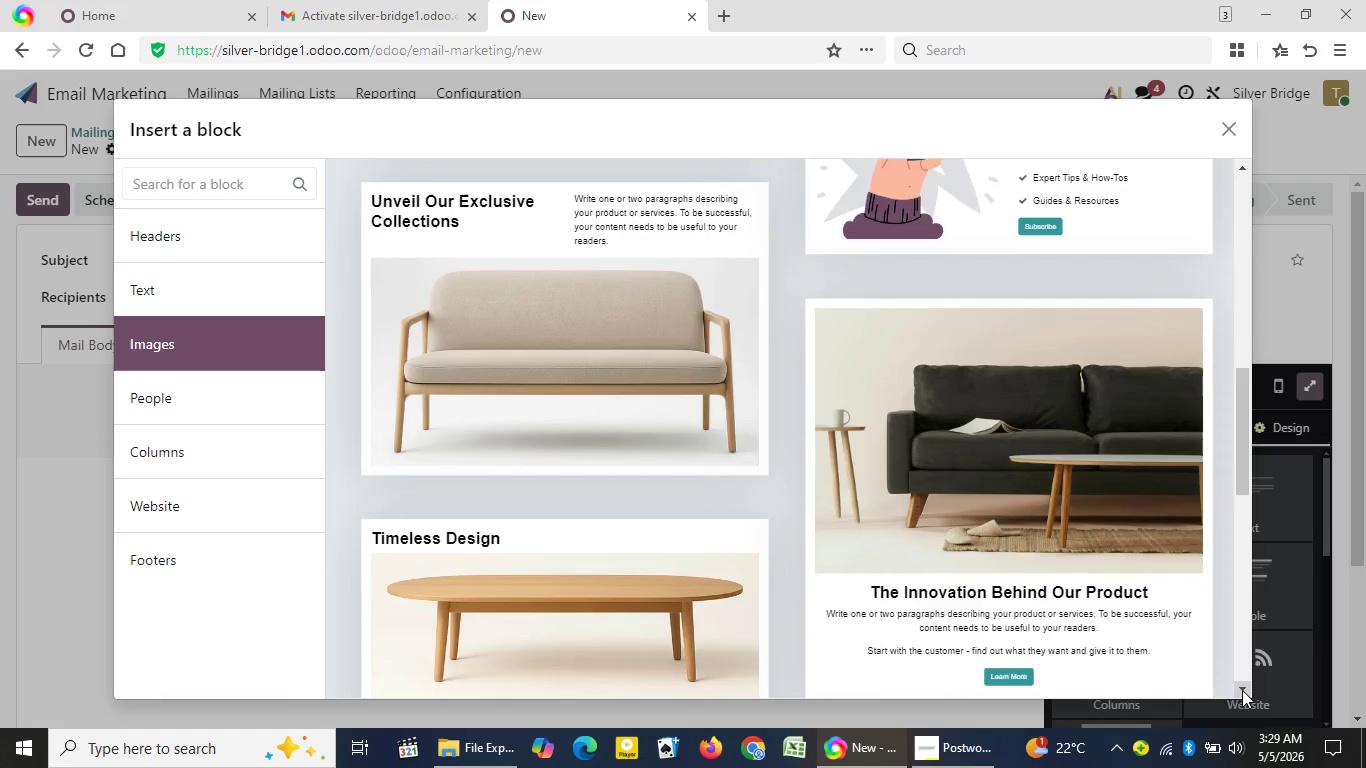 
triple_click([1242, 690])
 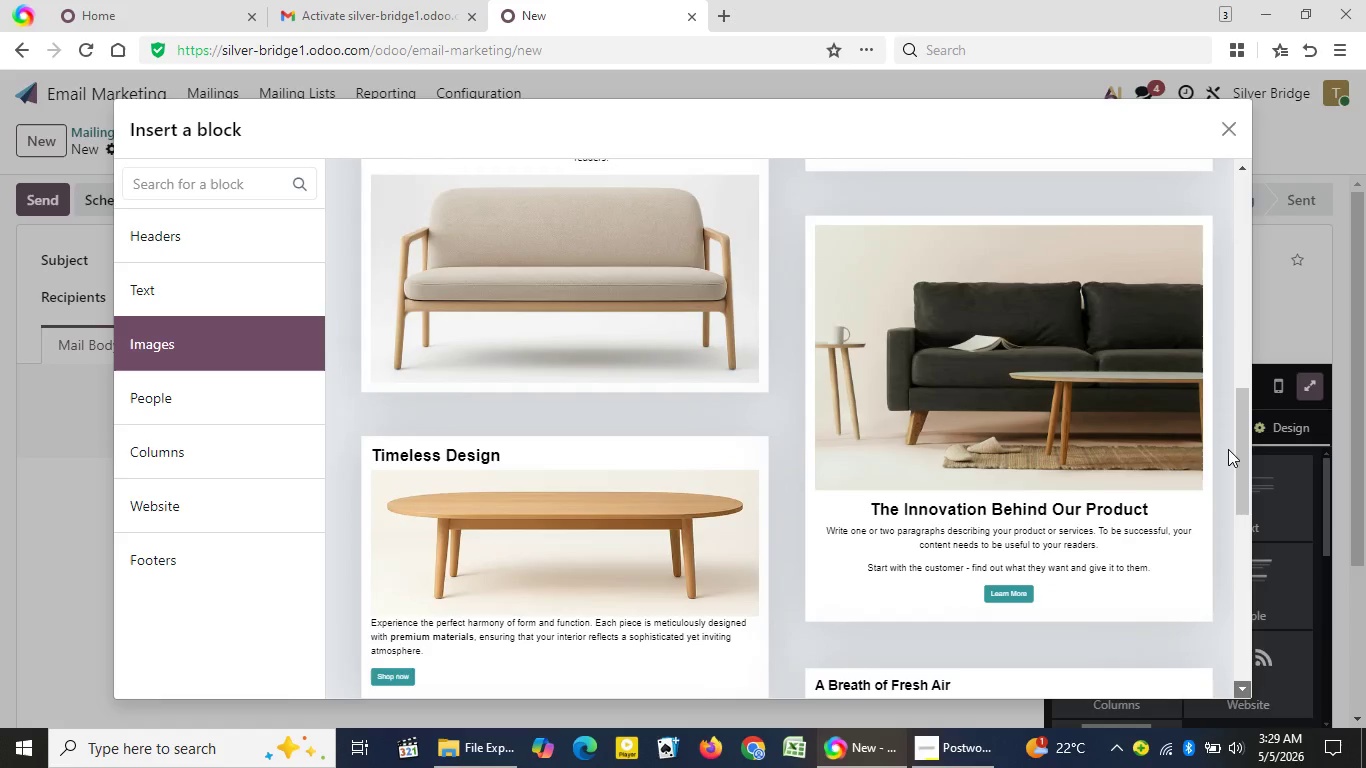 
triple_click([1242, 690])
 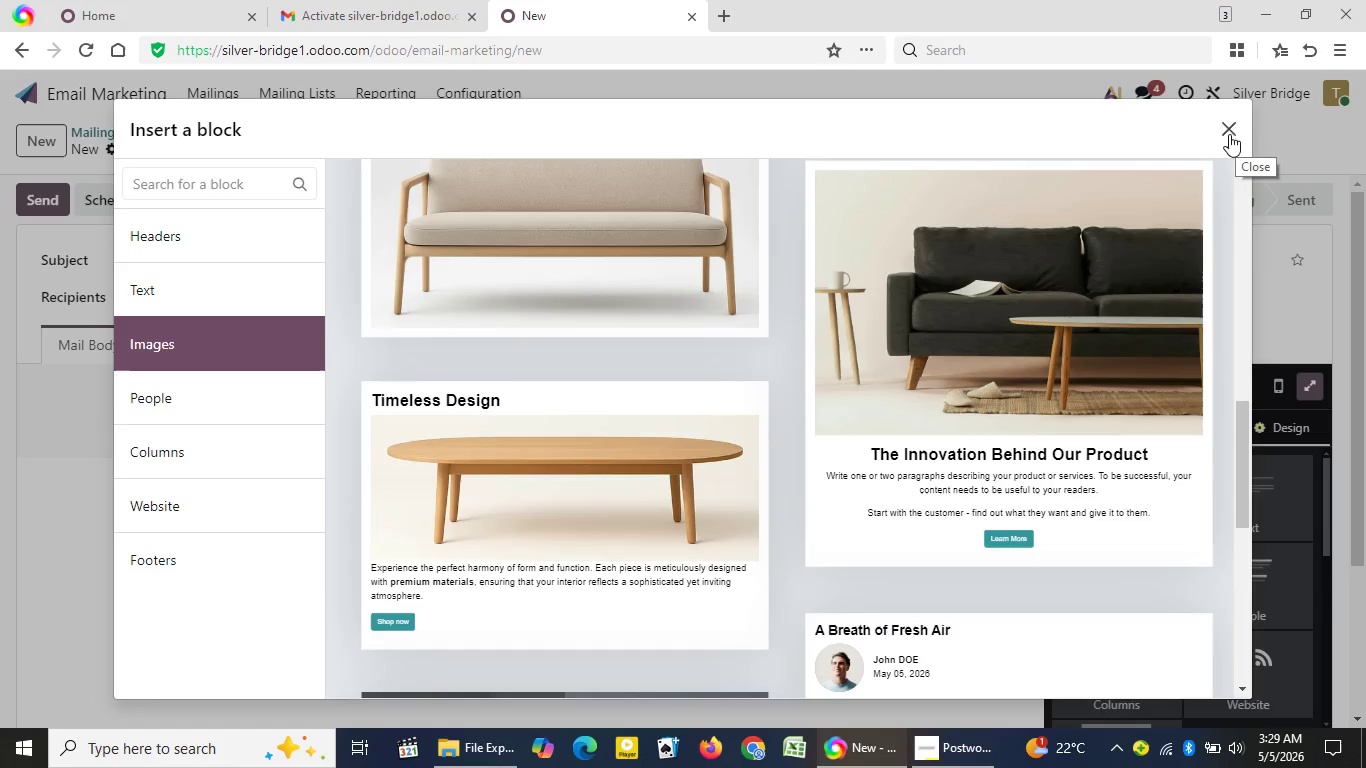 
wait(8.56)
 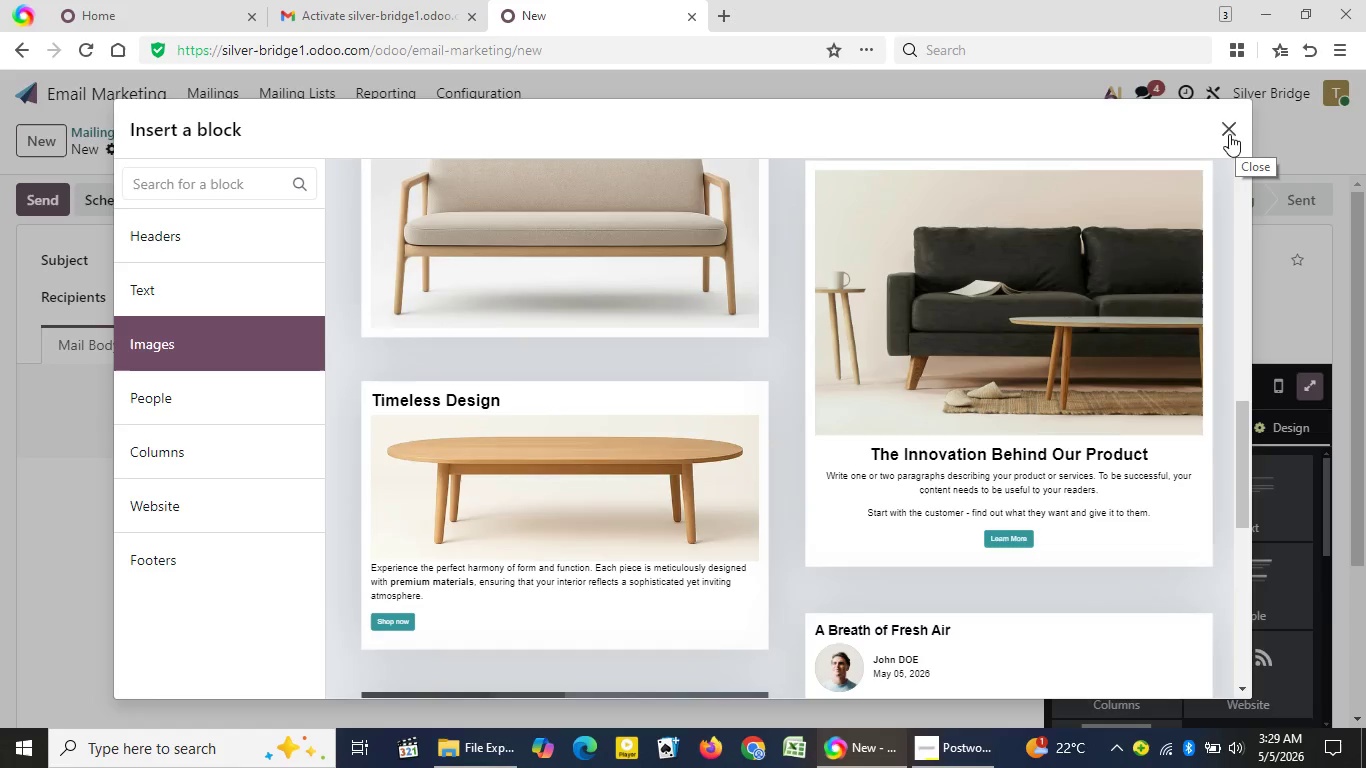 
left_click([1231, 126])
 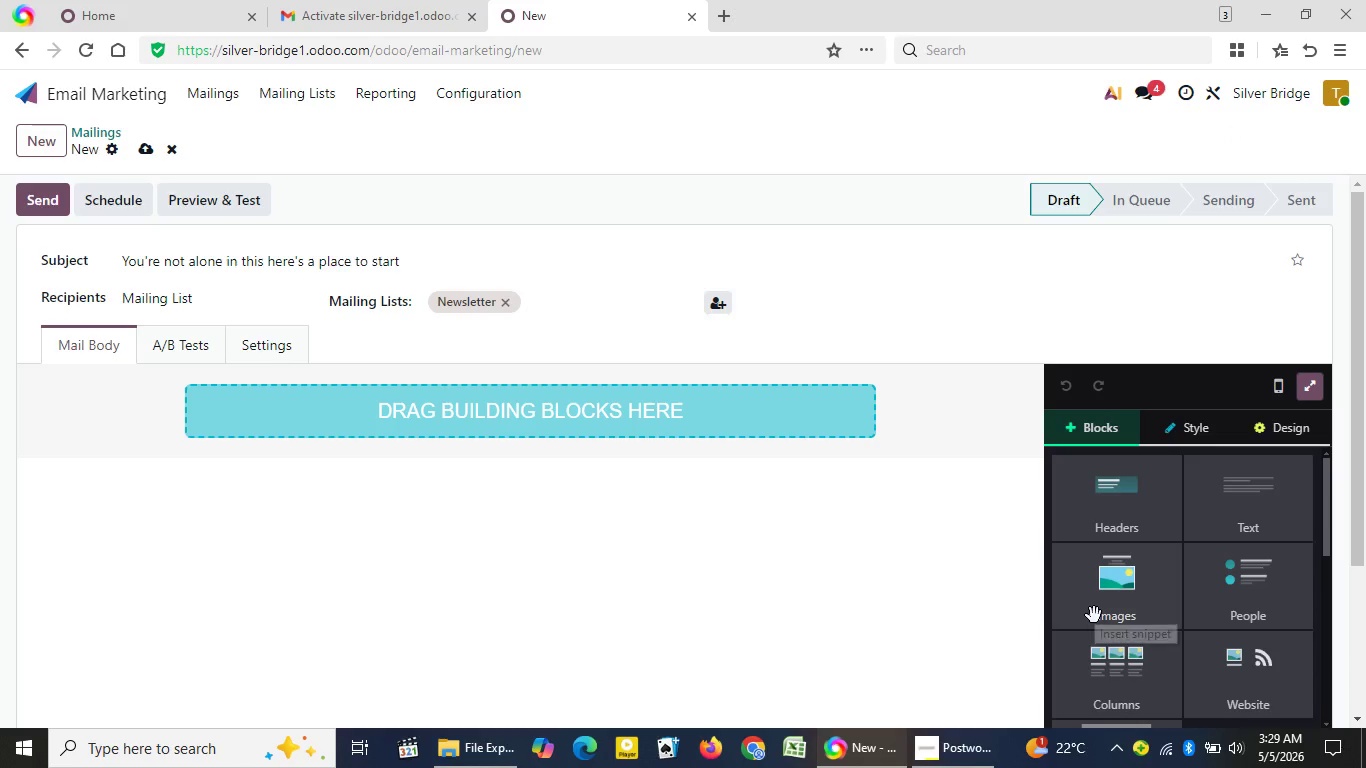 
left_click([1094, 615])
 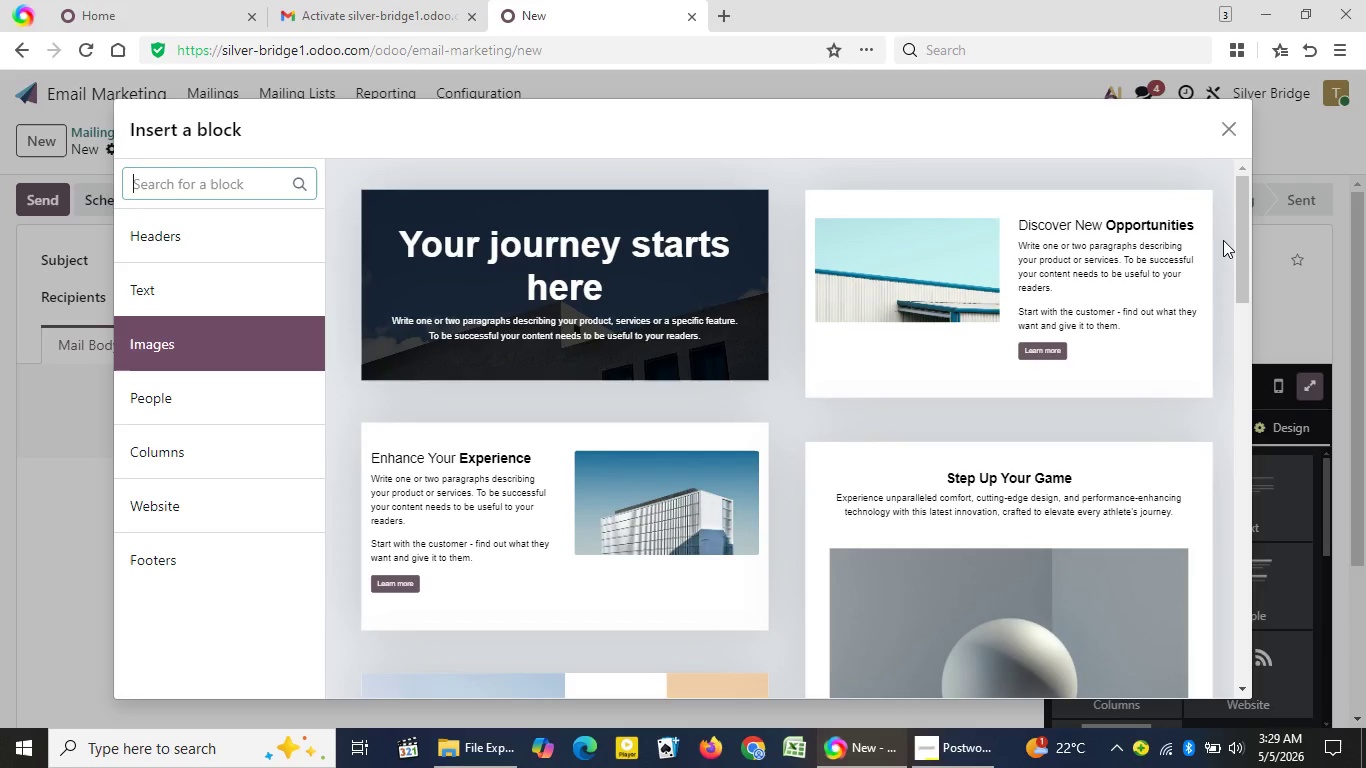 
wait(5.03)
 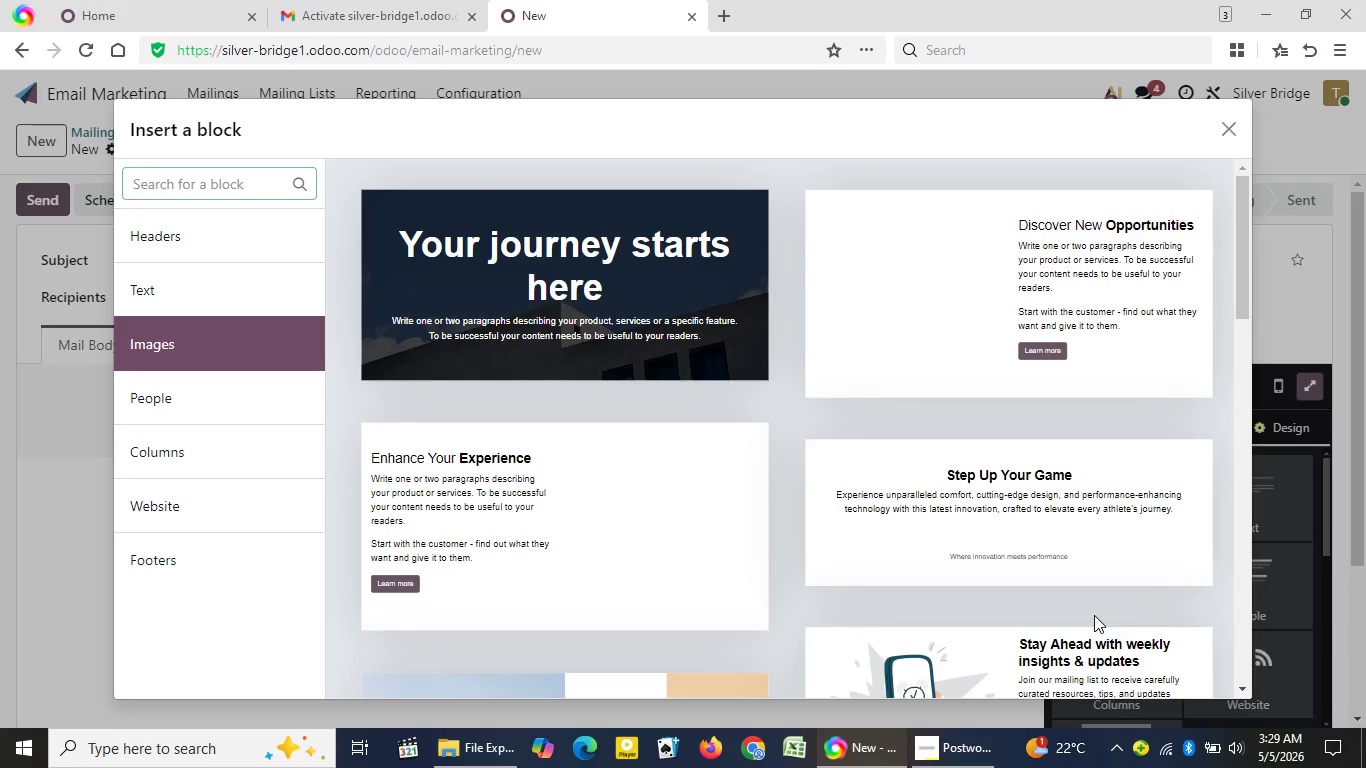 
left_click_drag(start_coordinate=[1239, 240], to_coordinate=[1268, 650])
 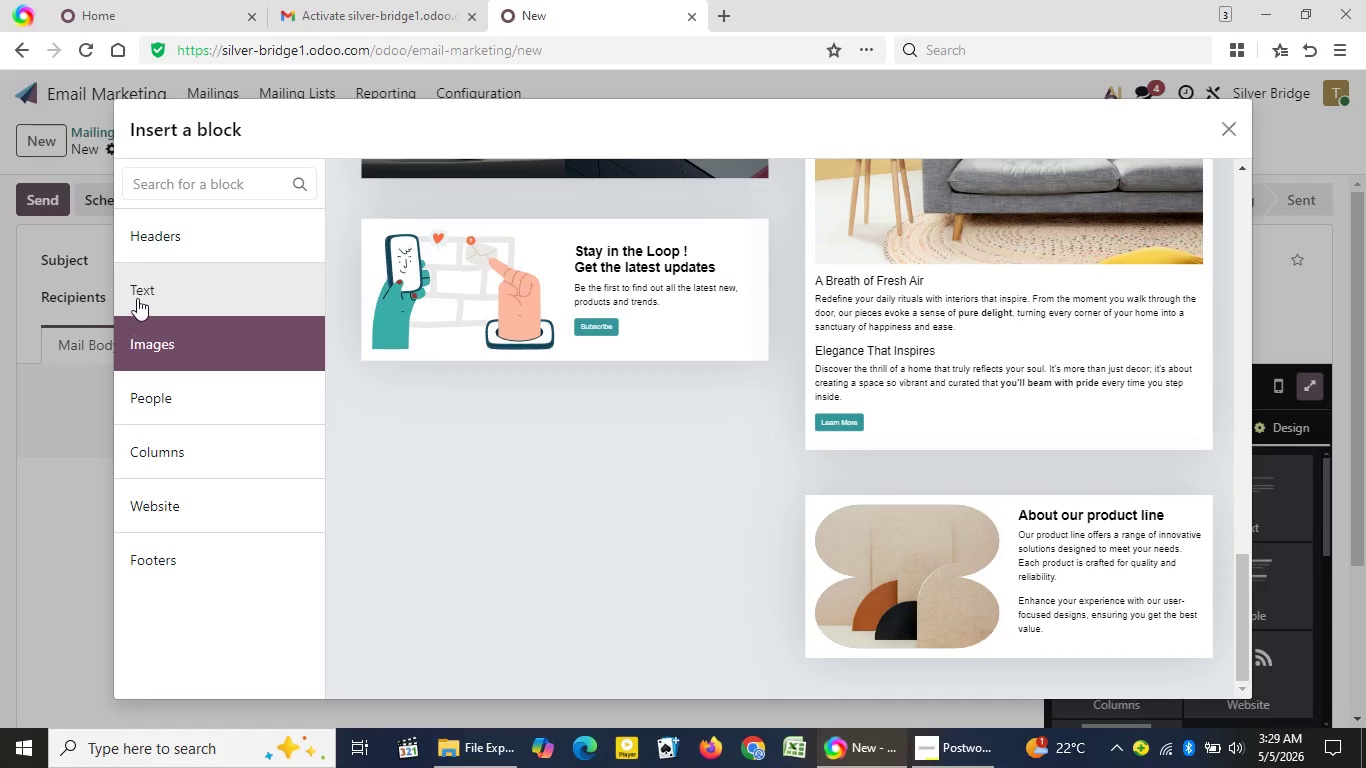 
left_click([142, 295])
 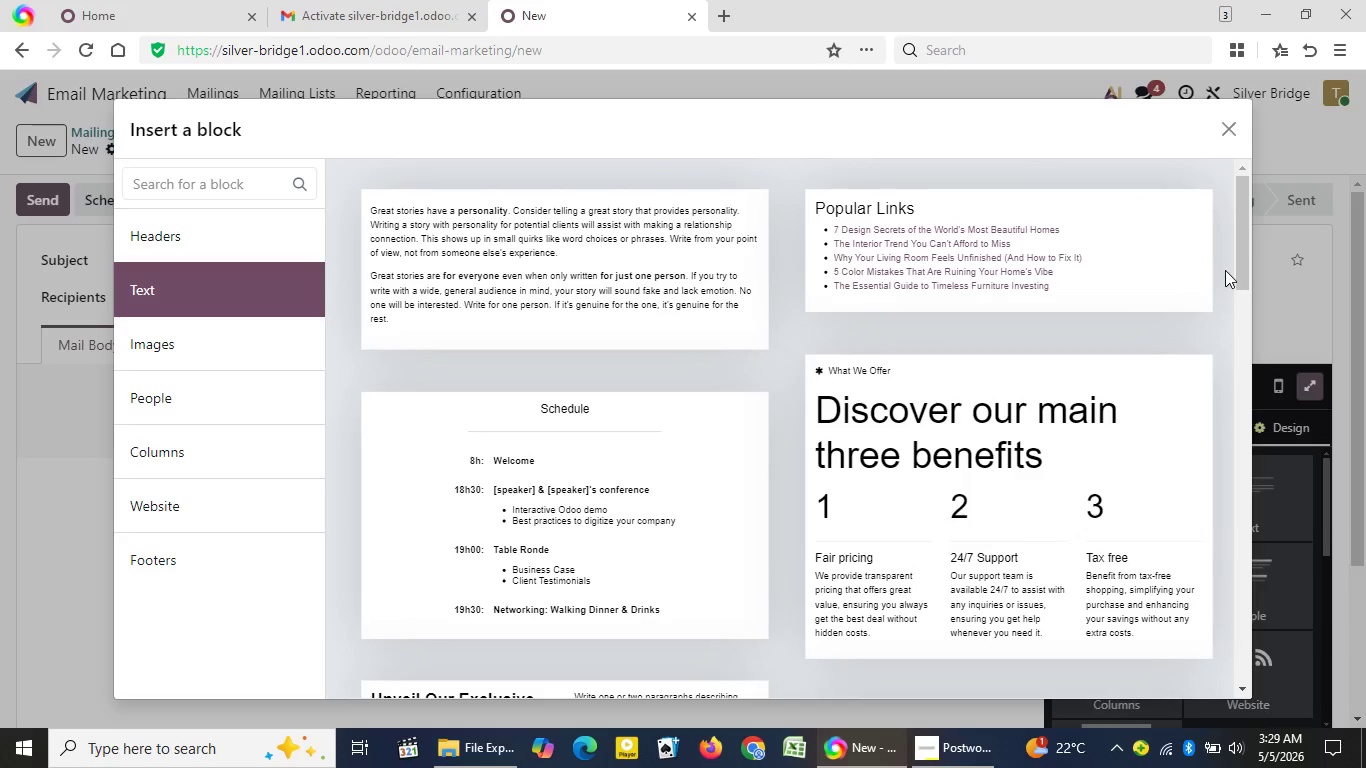 
left_click_drag(start_coordinate=[1238, 269], to_coordinate=[1252, 679])
 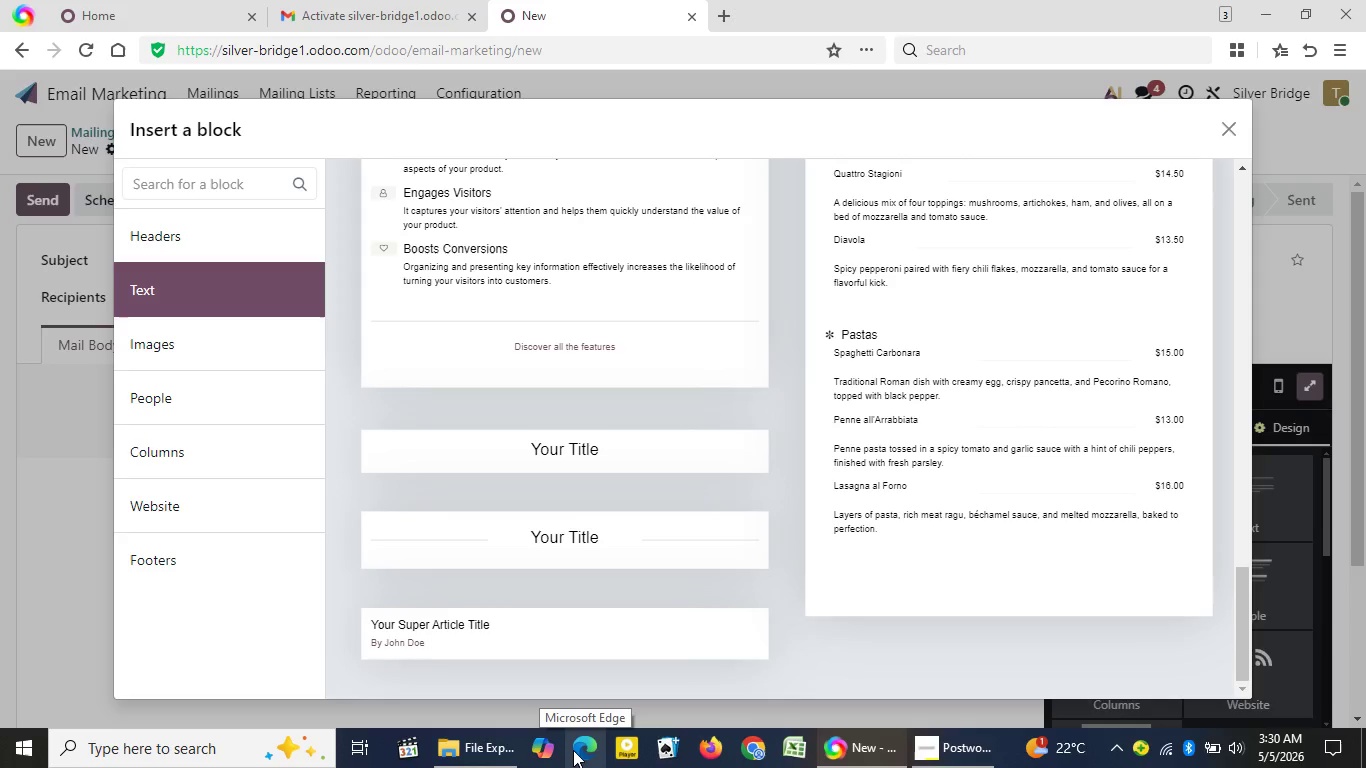 
wait(69.06)
 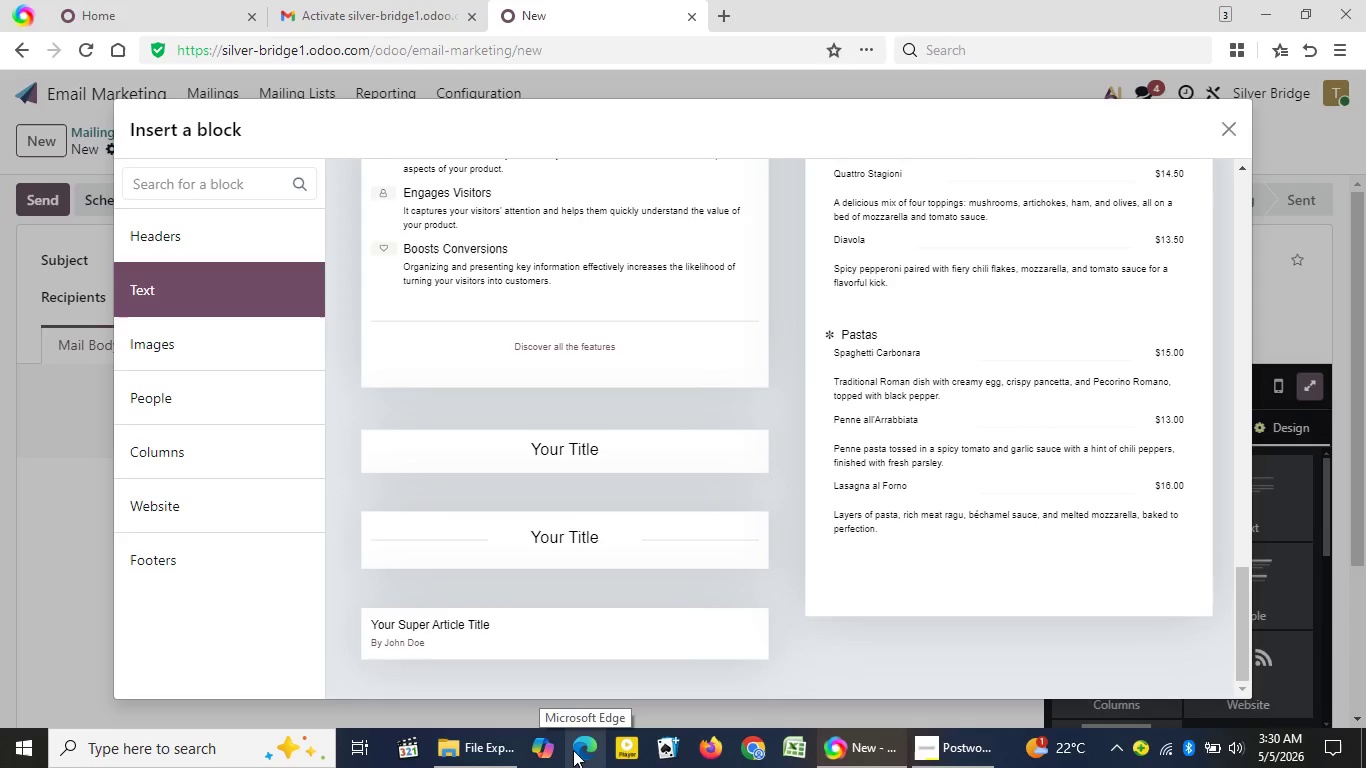 
mouse_move([410, 766])
 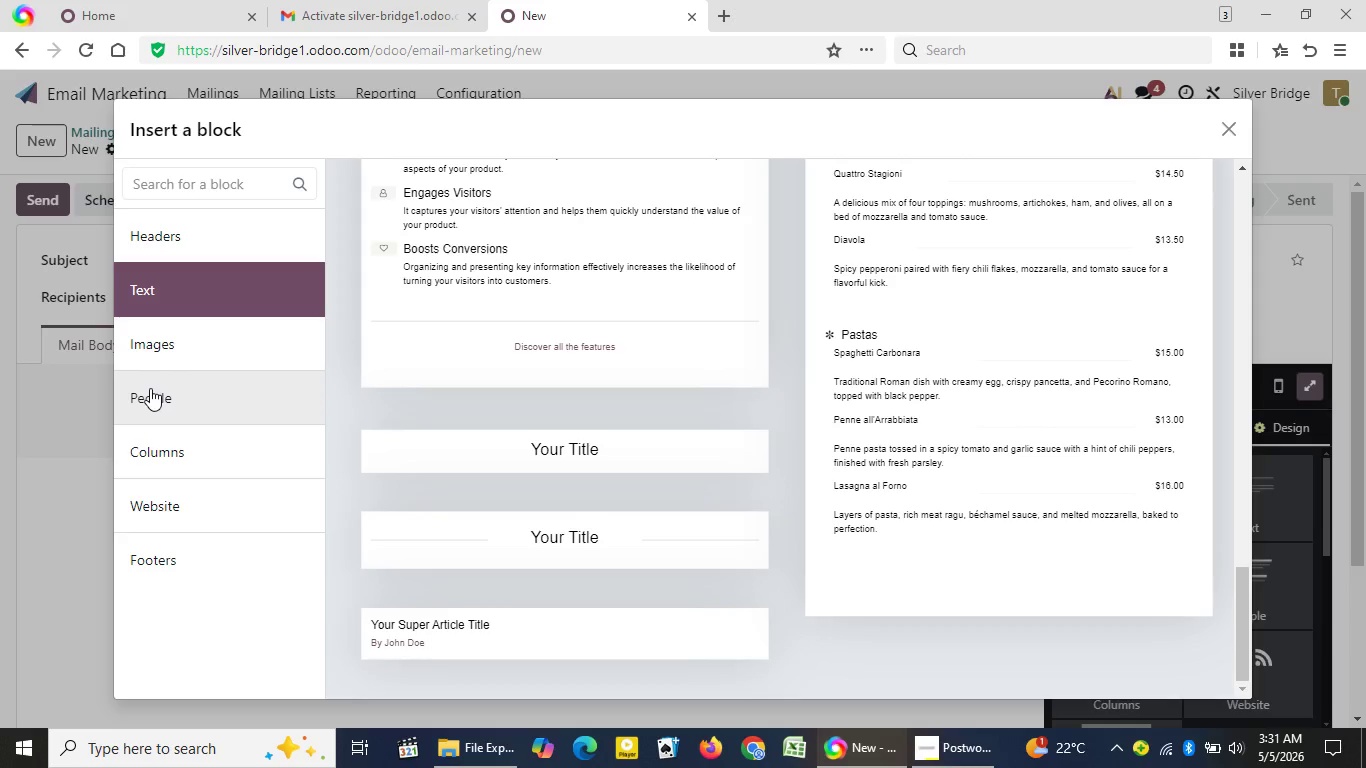 
wait(5.15)
 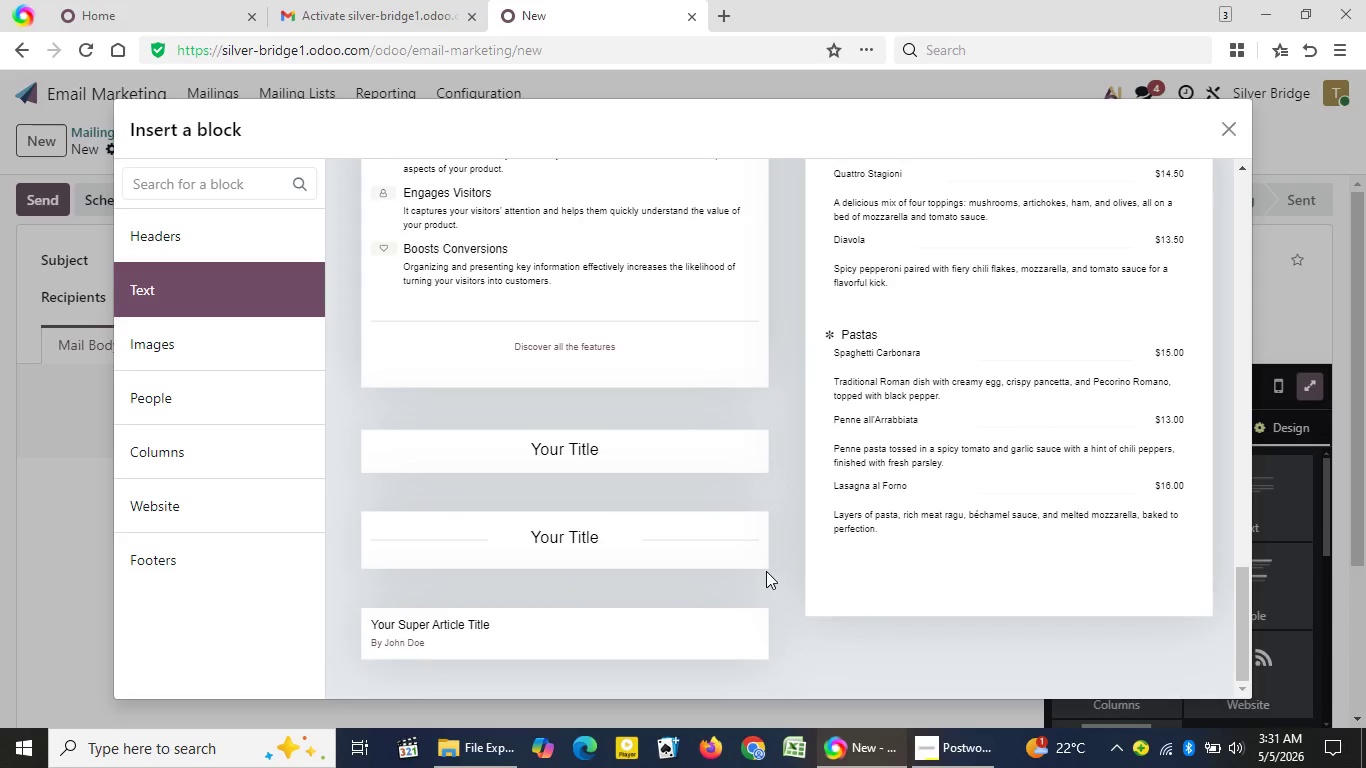 
left_click([150, 355])
 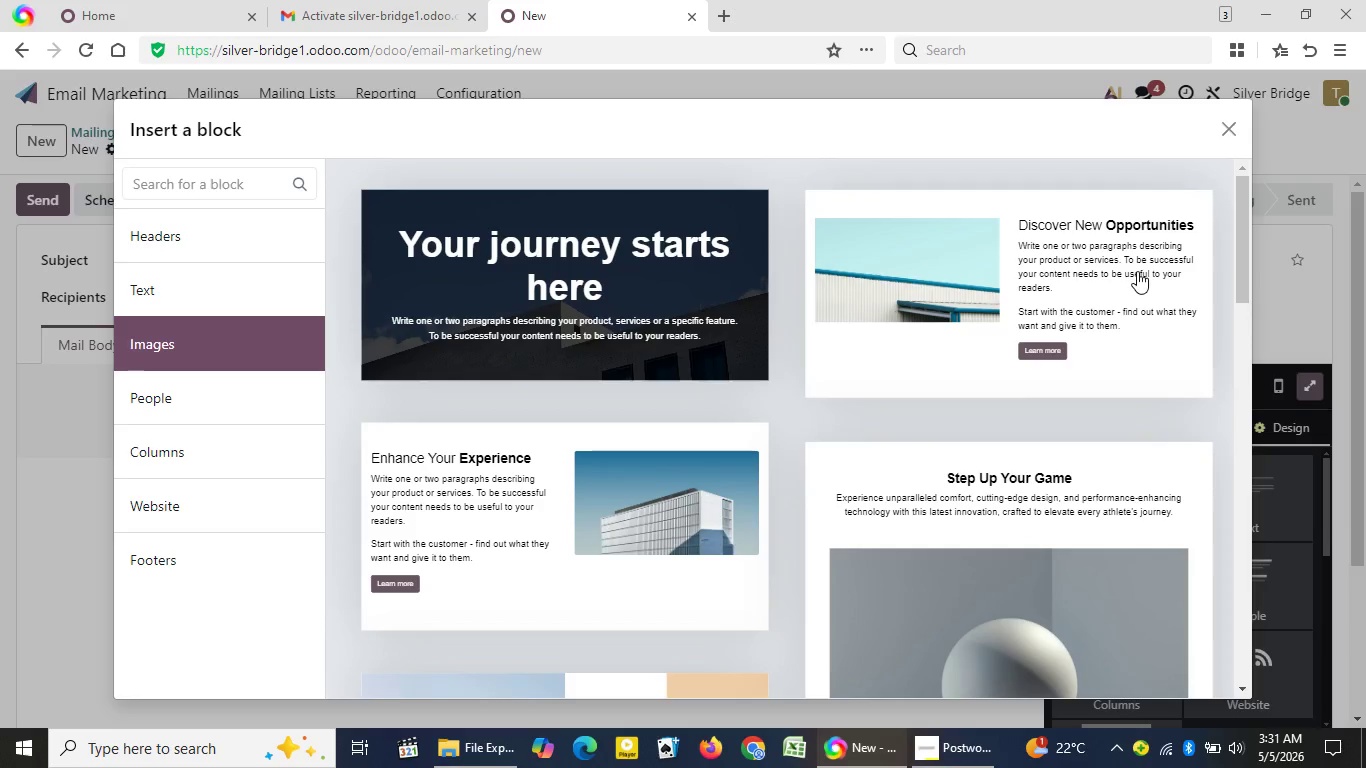 
wait(6.78)
 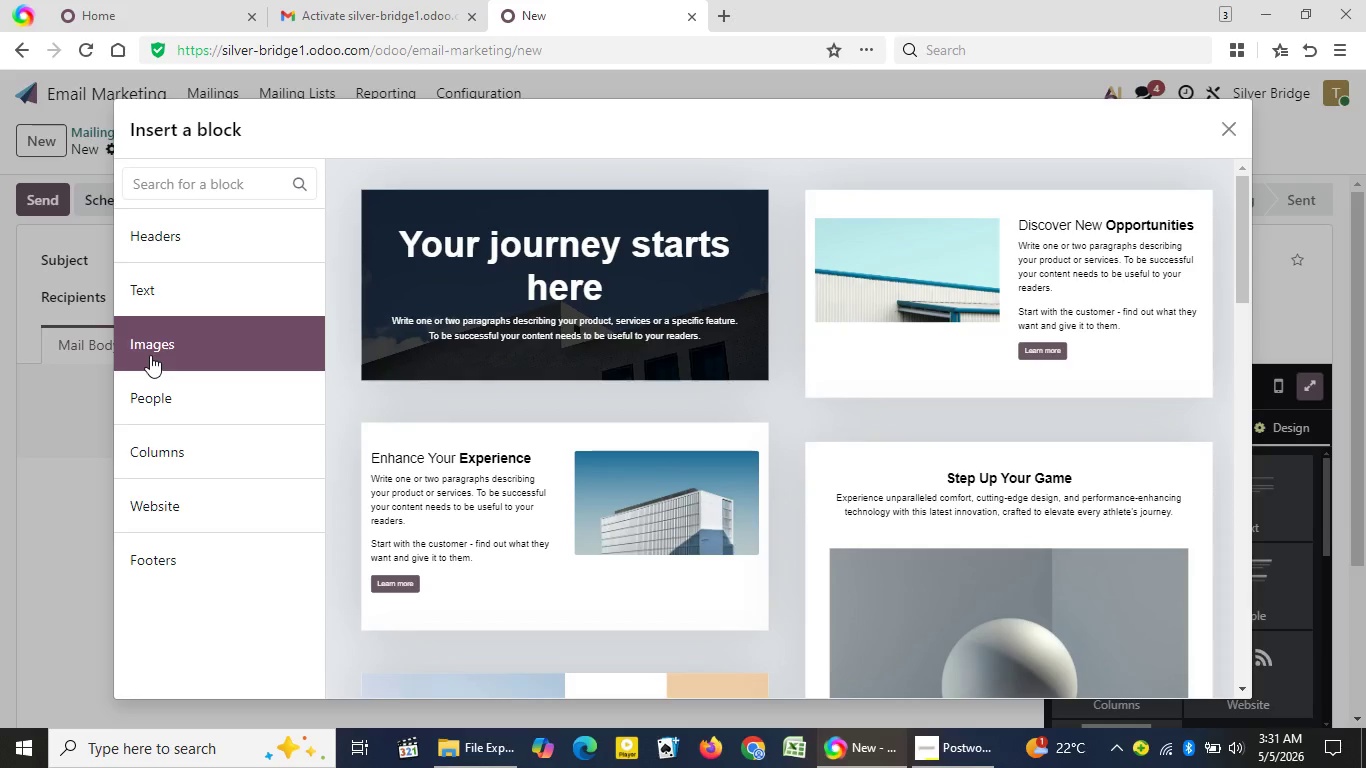 
left_click_drag(start_coordinate=[1251, 261], to_coordinate=[1235, 340])
 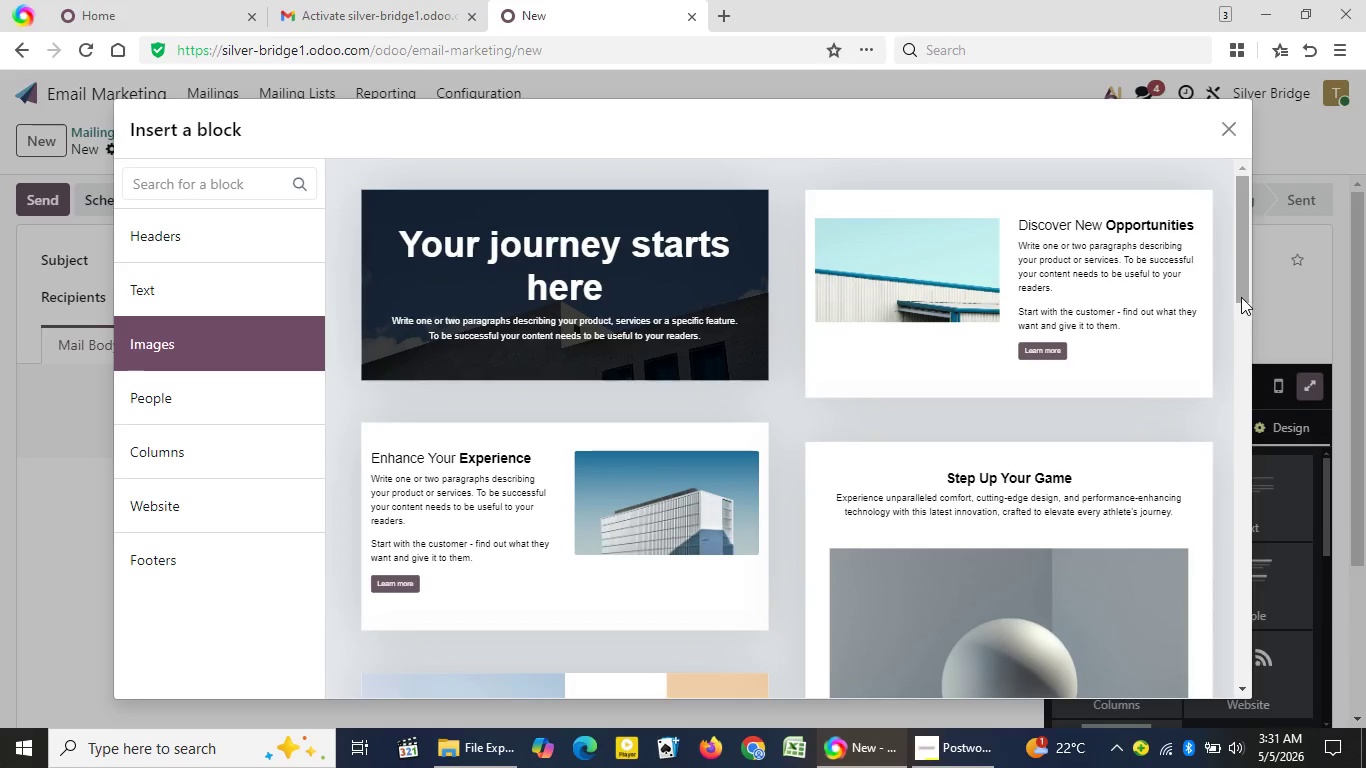 
left_click_drag(start_coordinate=[1241, 297], to_coordinate=[1260, 694])
 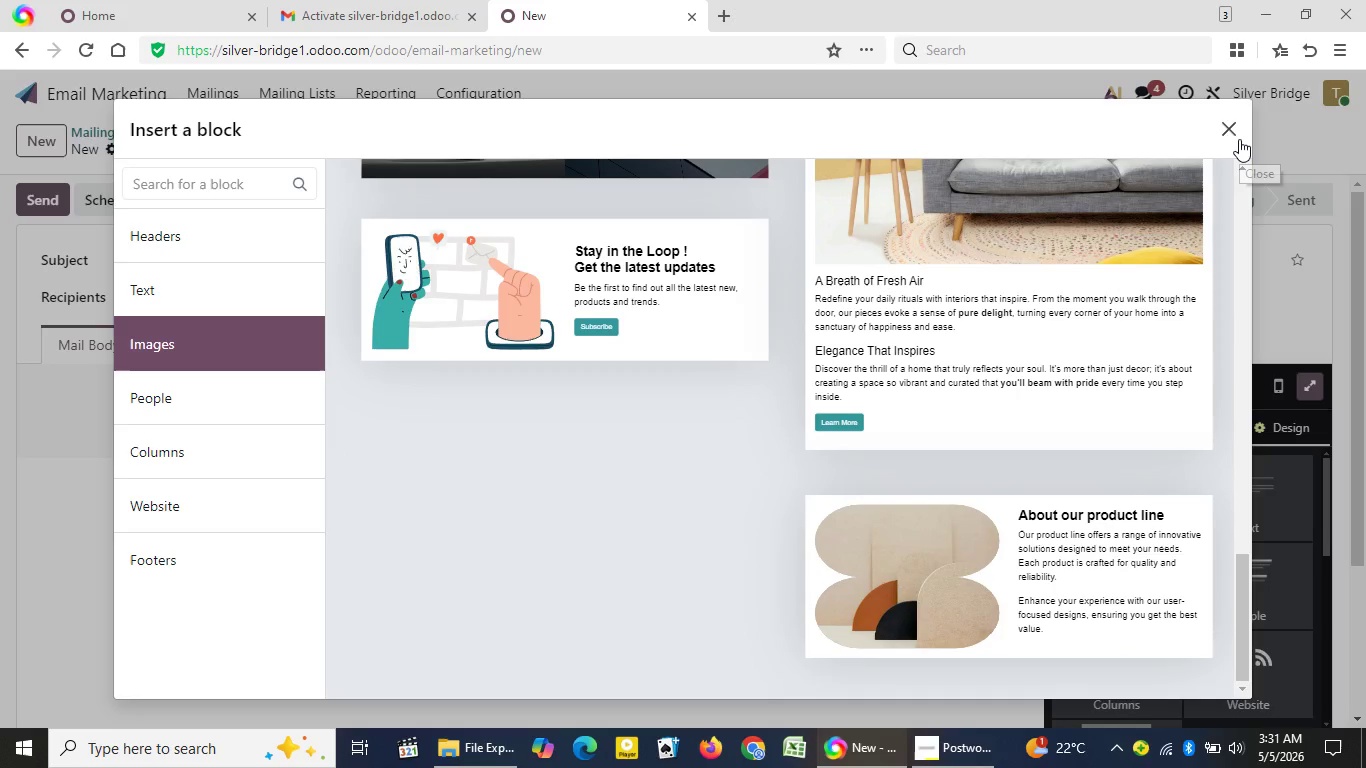 
left_click([1239, 139])
 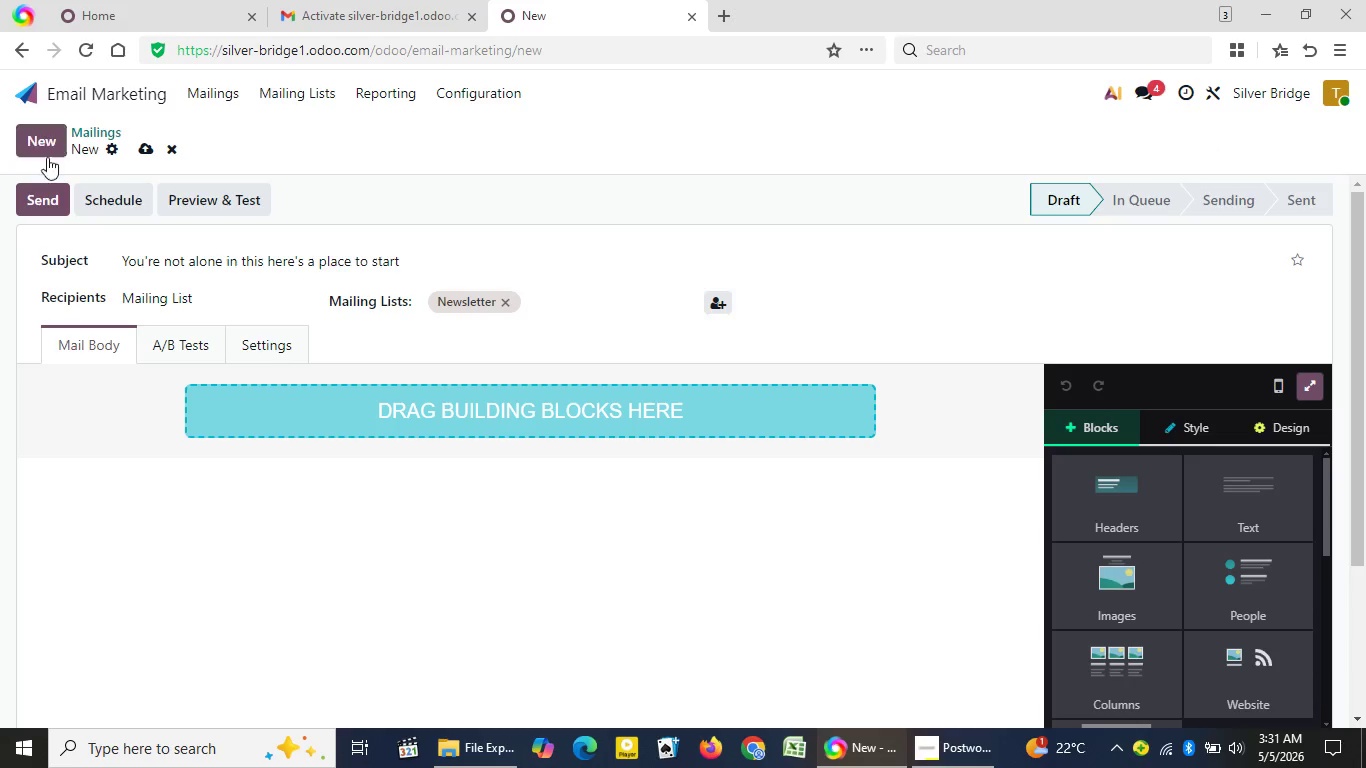 
left_click([46, 151])
 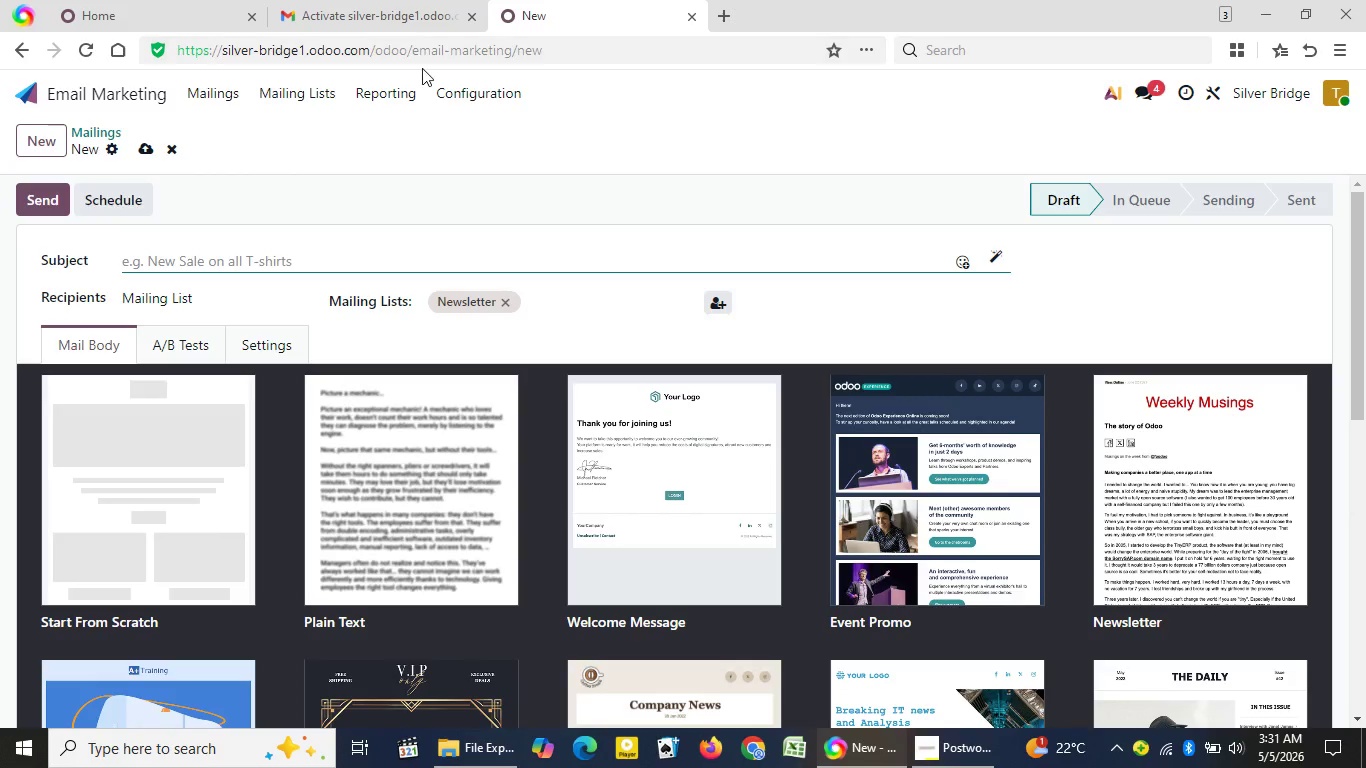 
left_click([216, 98])
 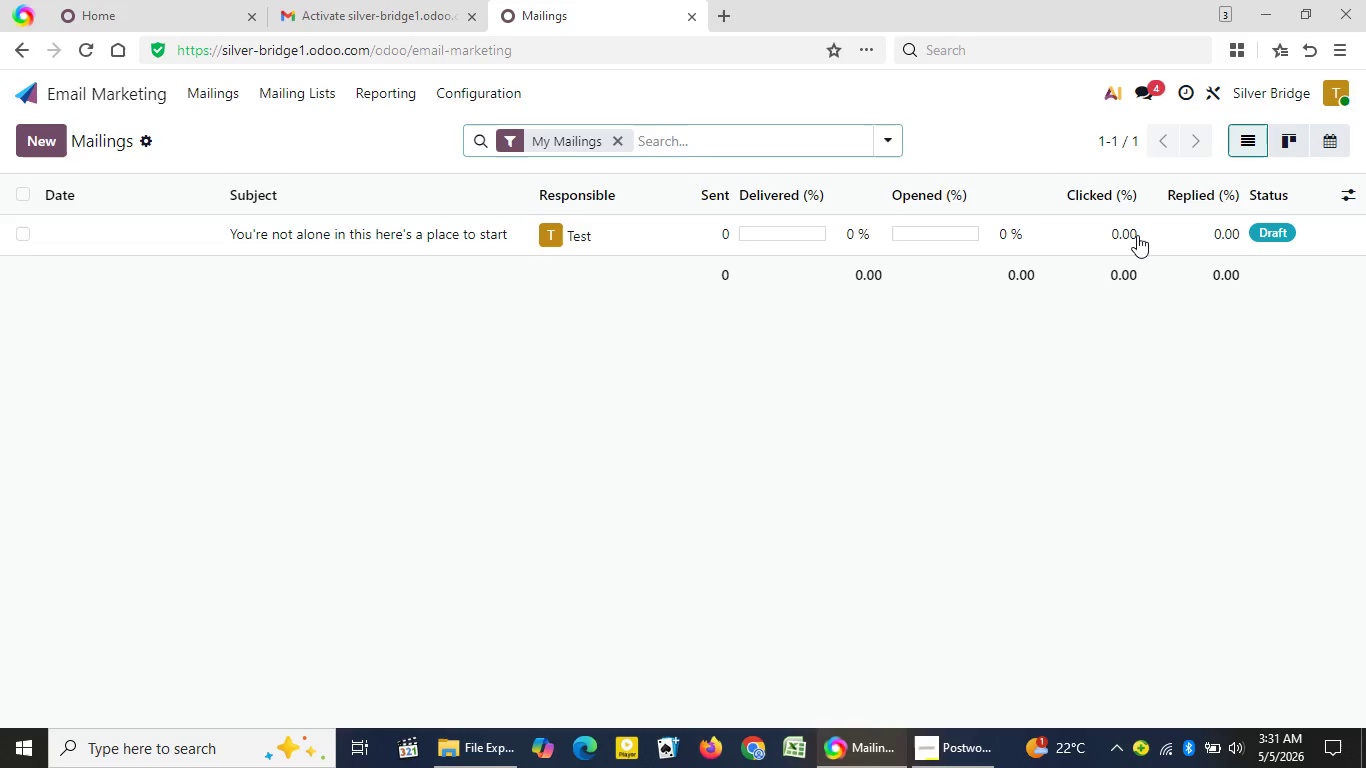 
wait(5.67)
 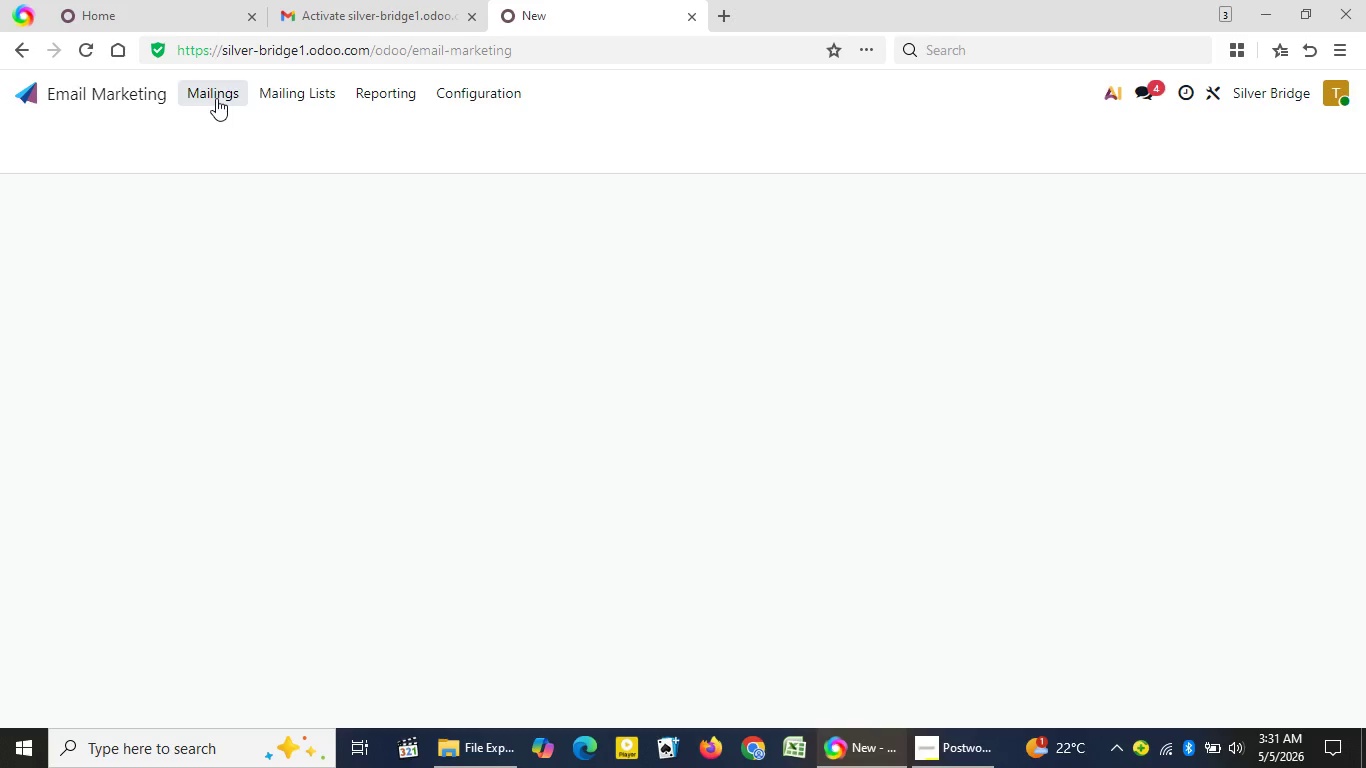 
left_click([1137, 235])
 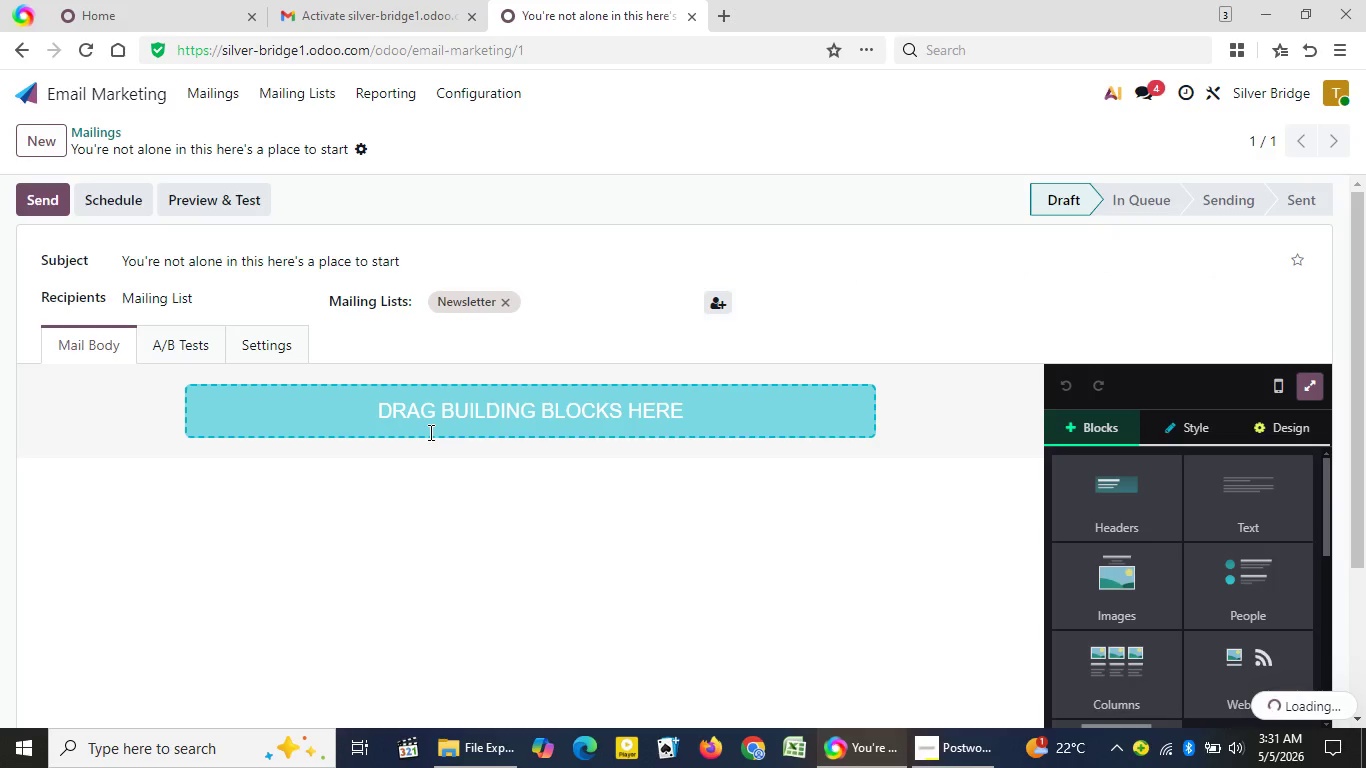 
mouse_move([1051, 540])
 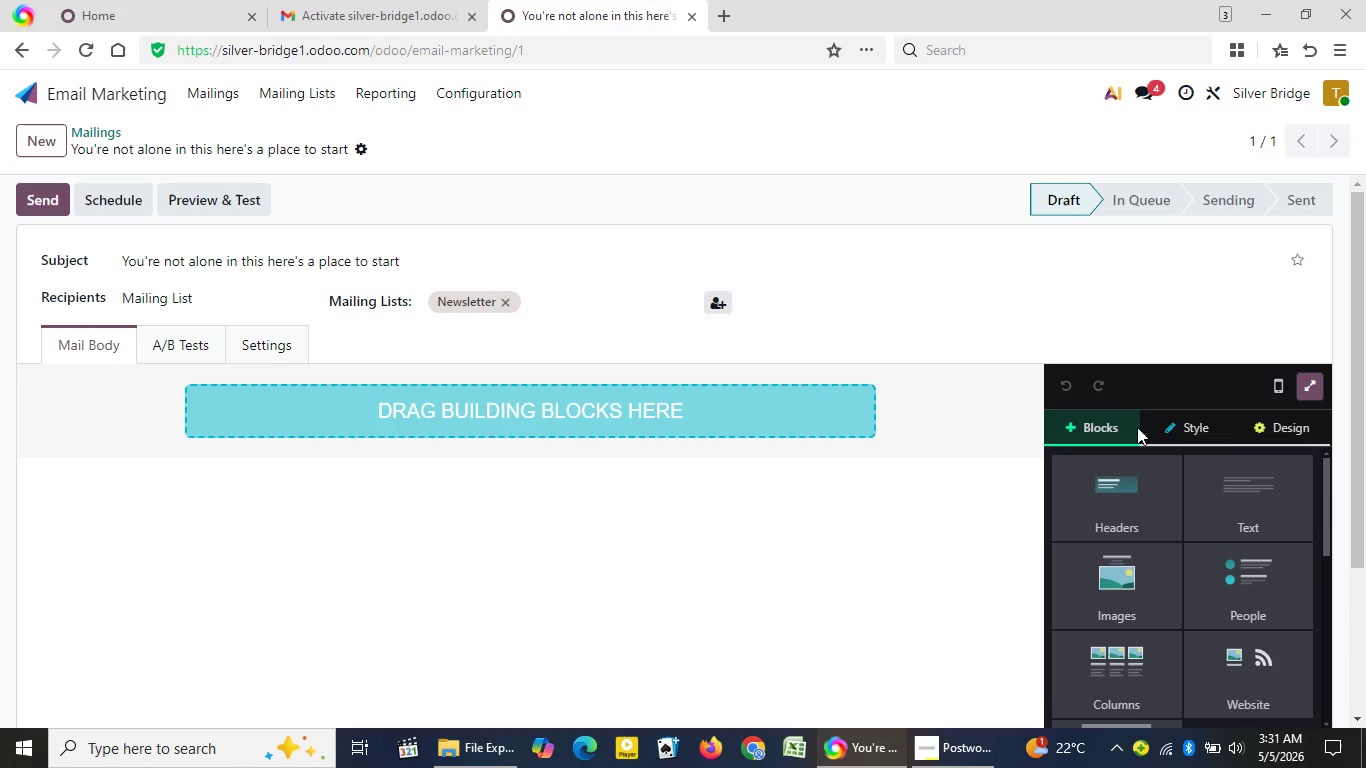 
wait(6.46)
 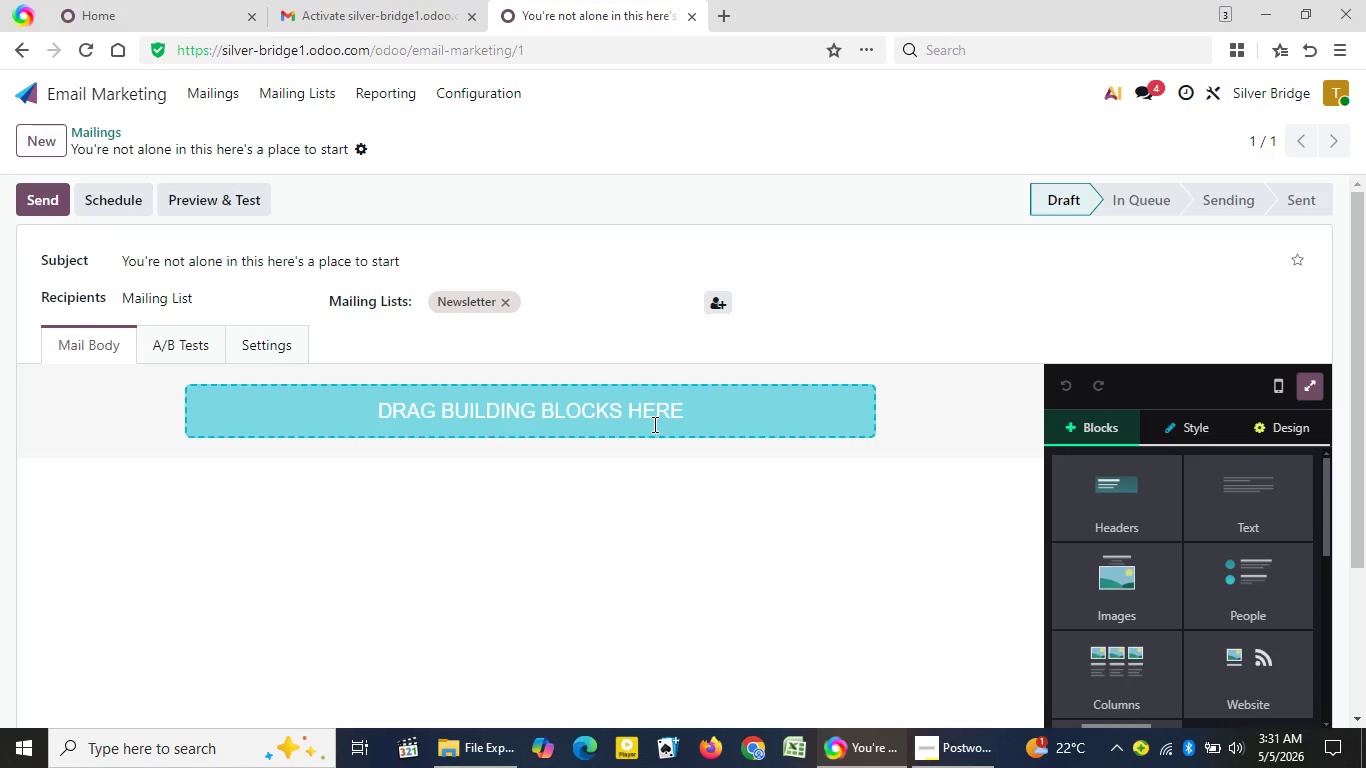 
left_click_drag(start_coordinate=[1354, 401], to_coordinate=[1349, 502])
 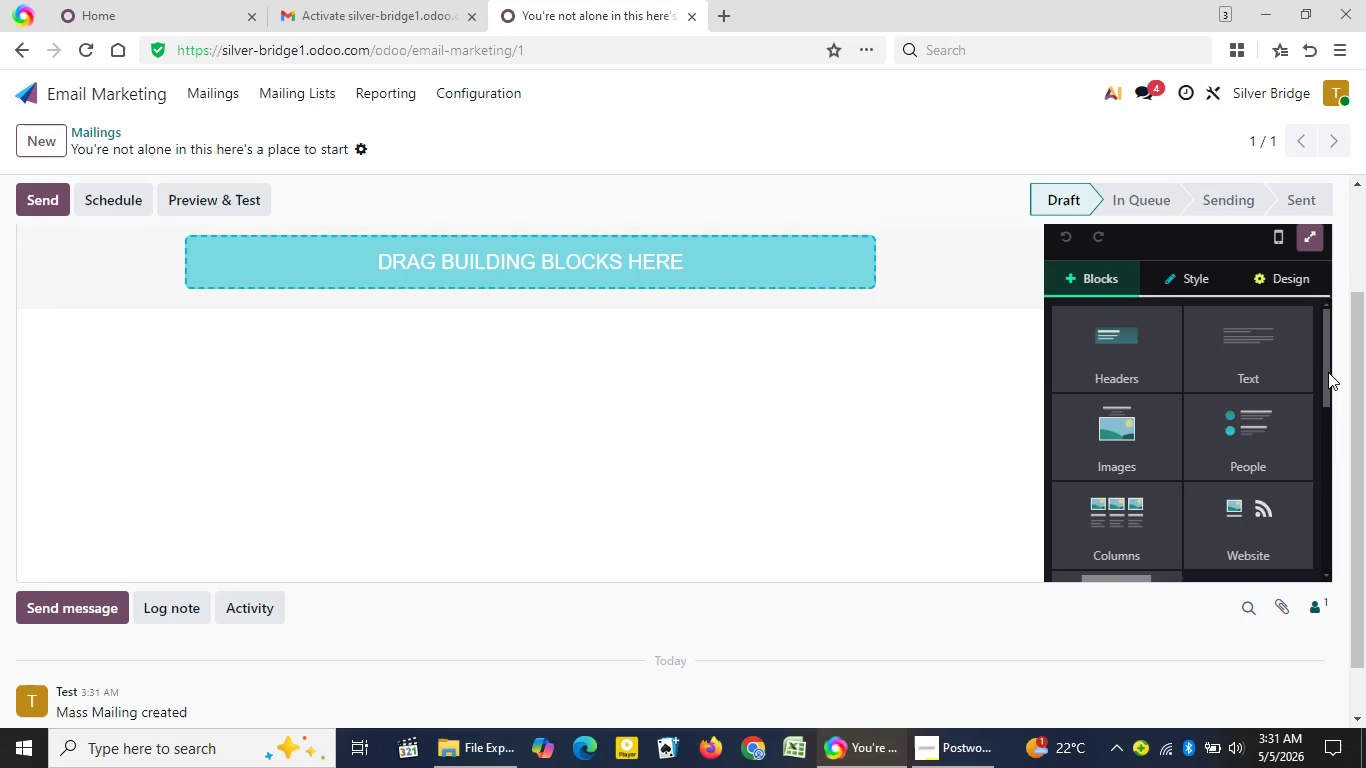 
left_click_drag(start_coordinate=[1327, 372], to_coordinate=[1280, 277])
 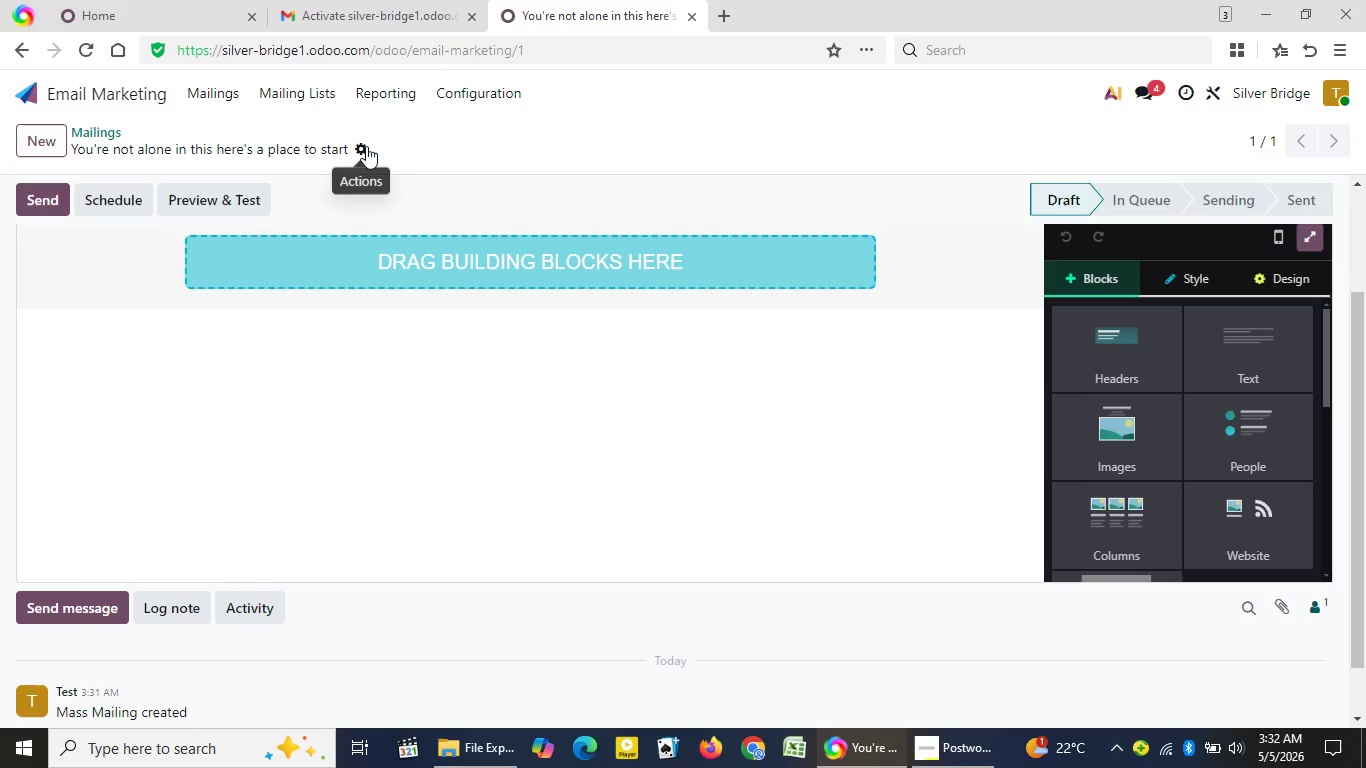 
left_click([366, 146])
 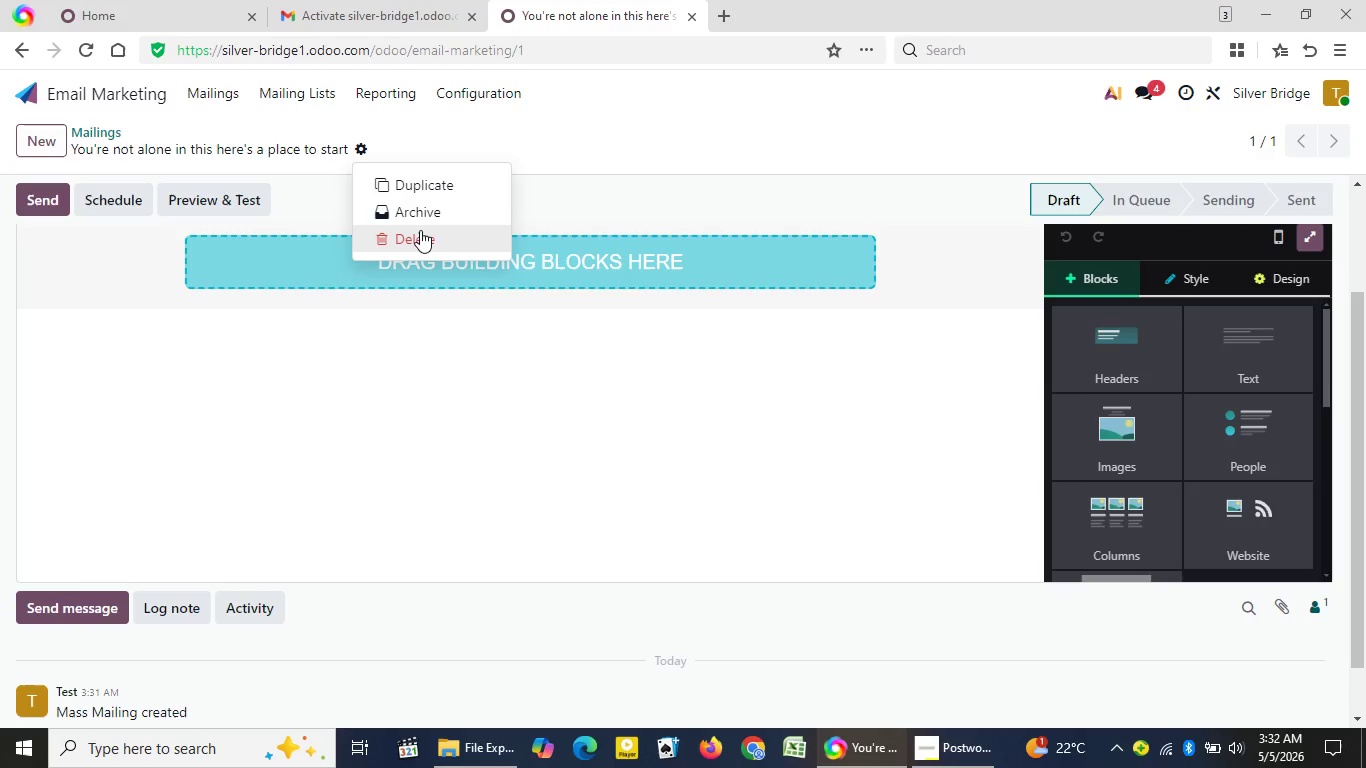 
left_click([421, 232])
 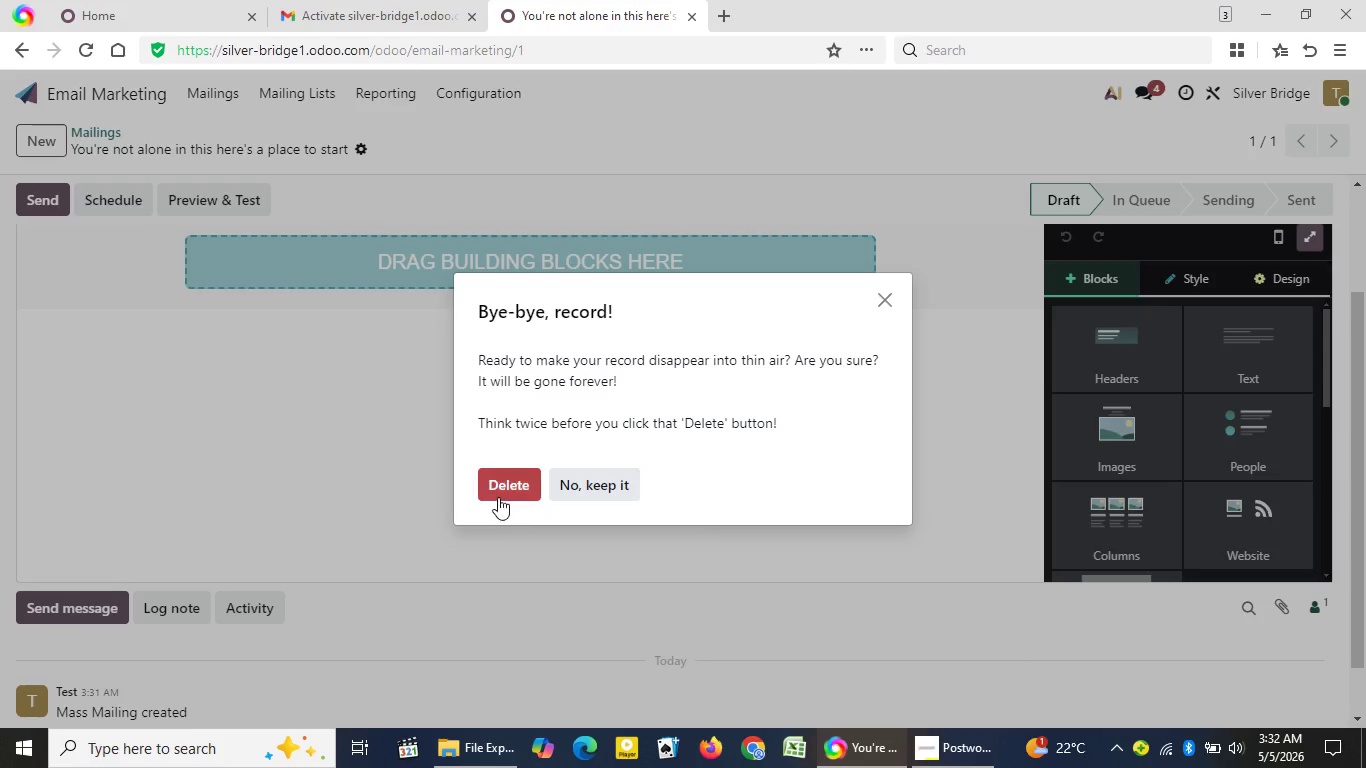 
left_click([497, 488])
 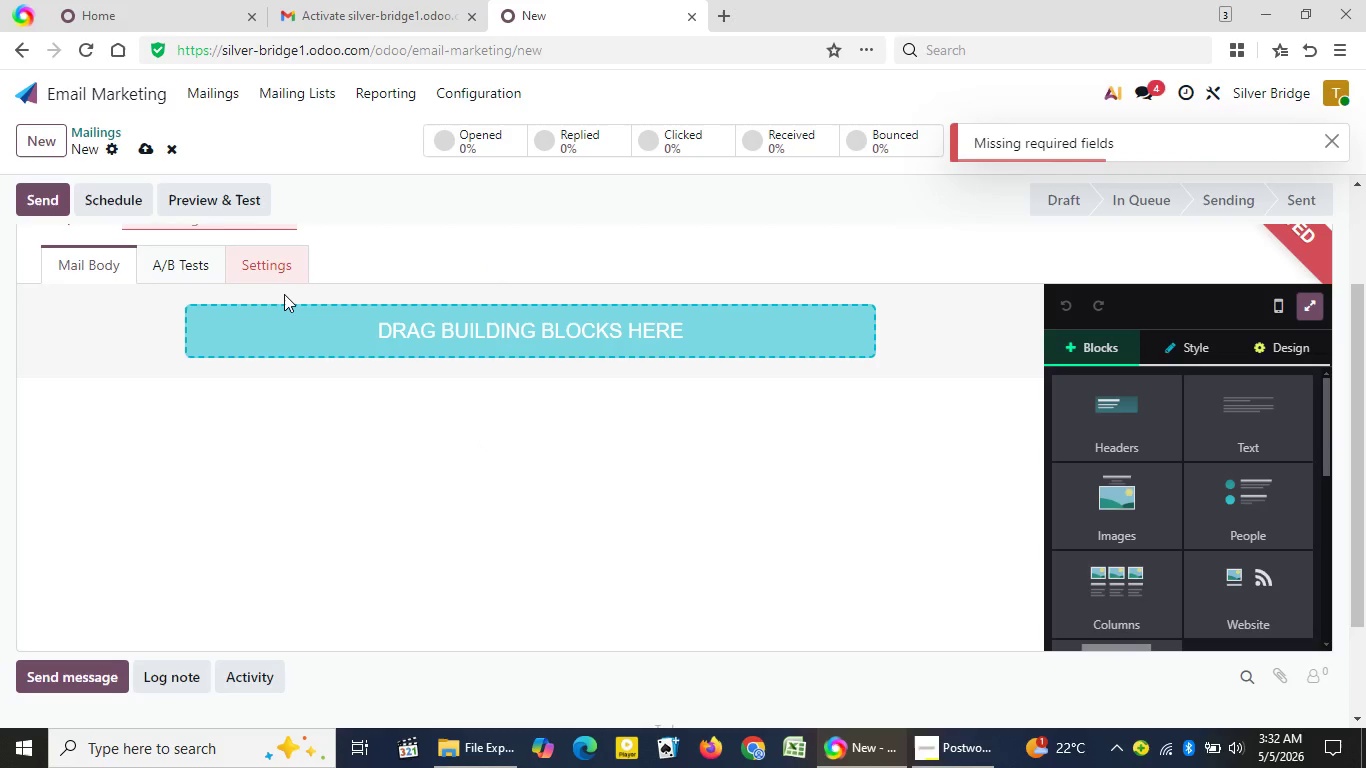 
wait(6.91)
 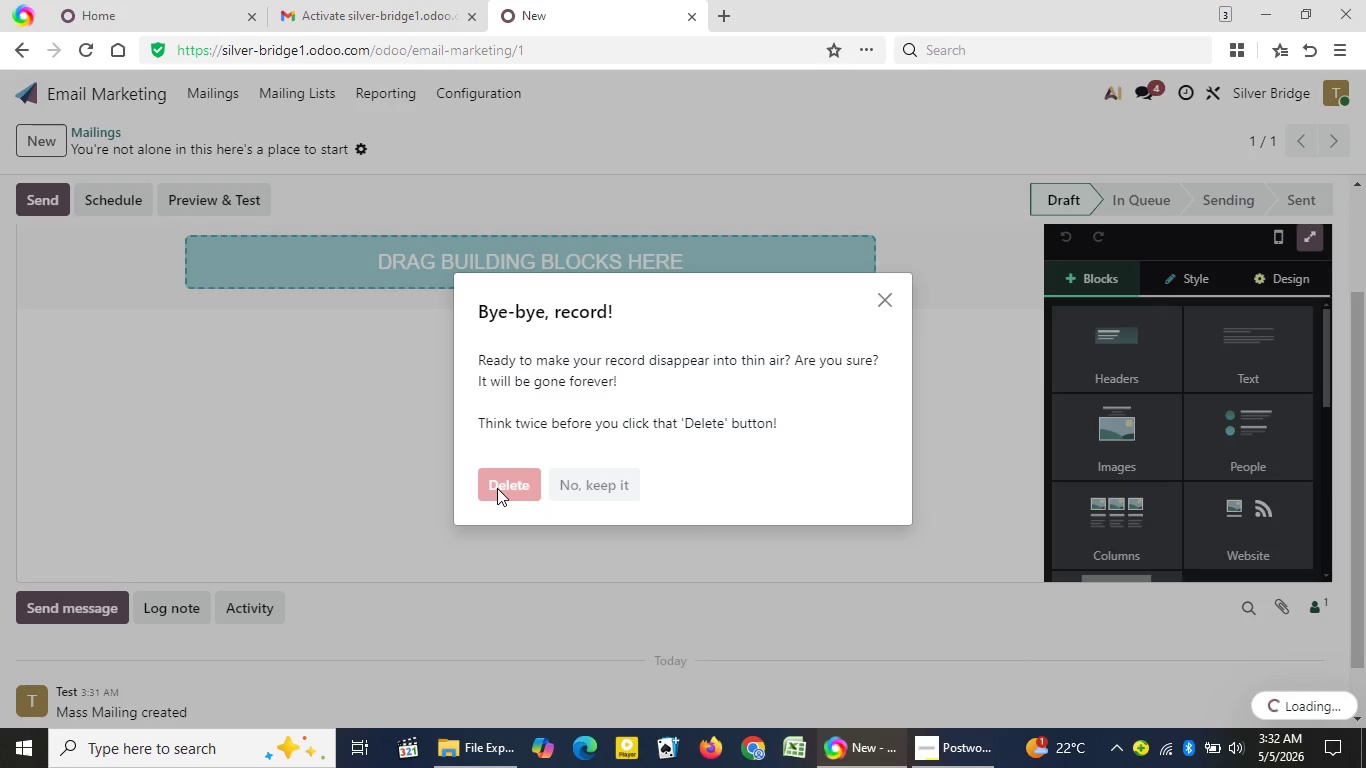 
left_click([172, 153])
 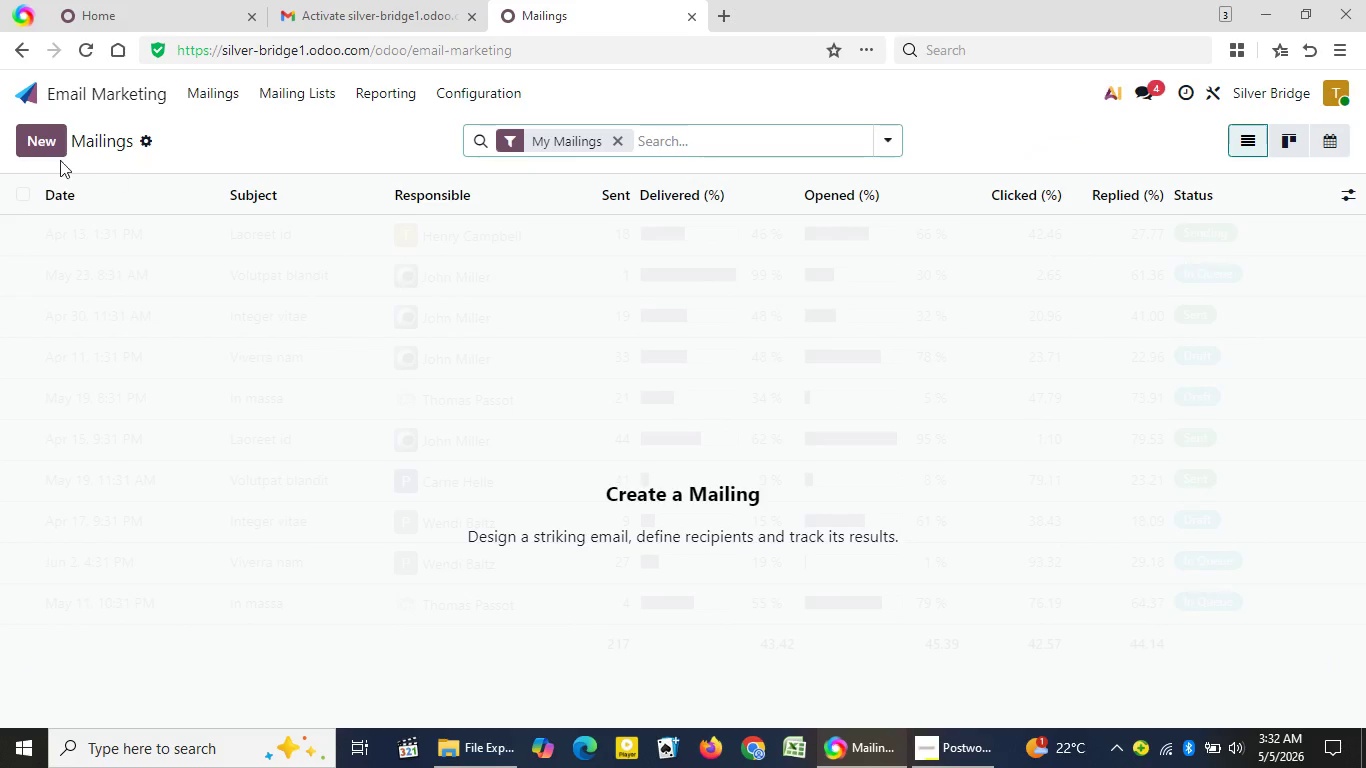 
left_click([32, 147])
 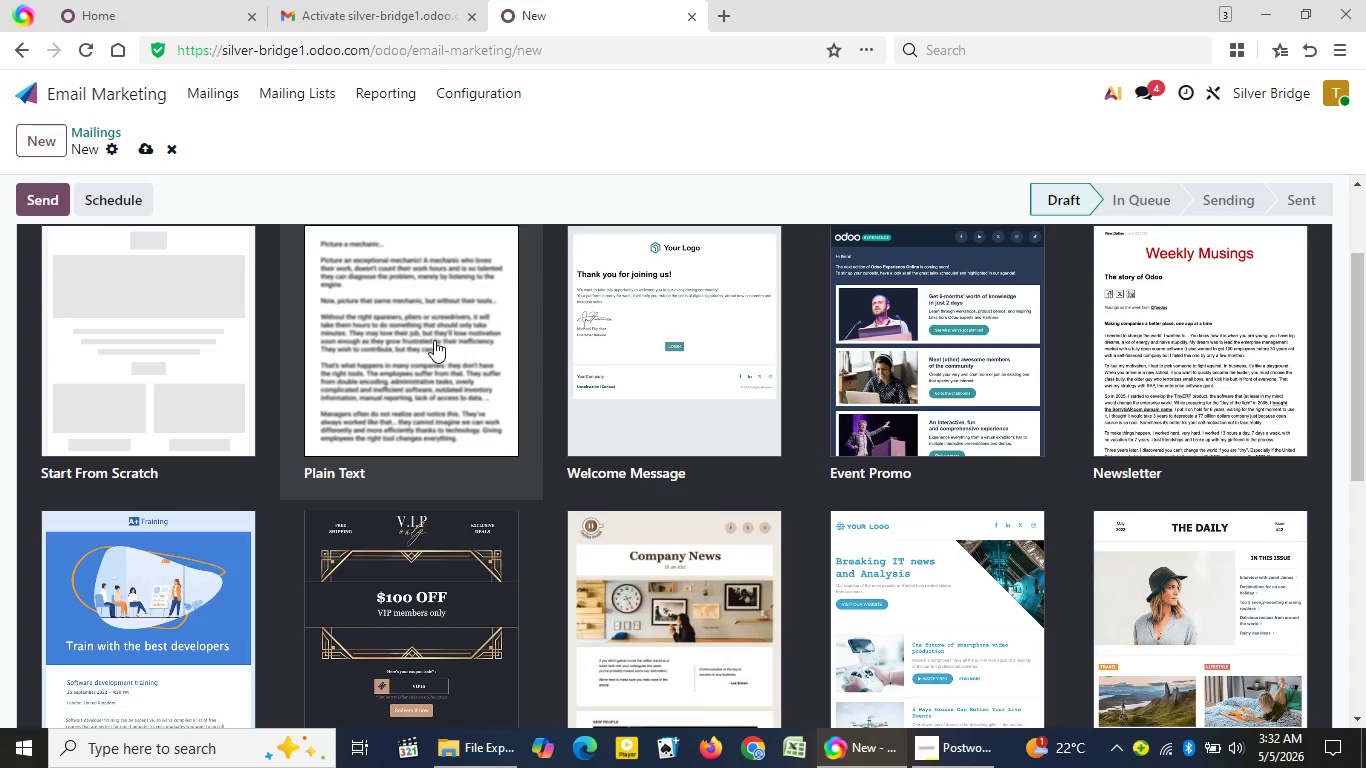 
wait(5.55)
 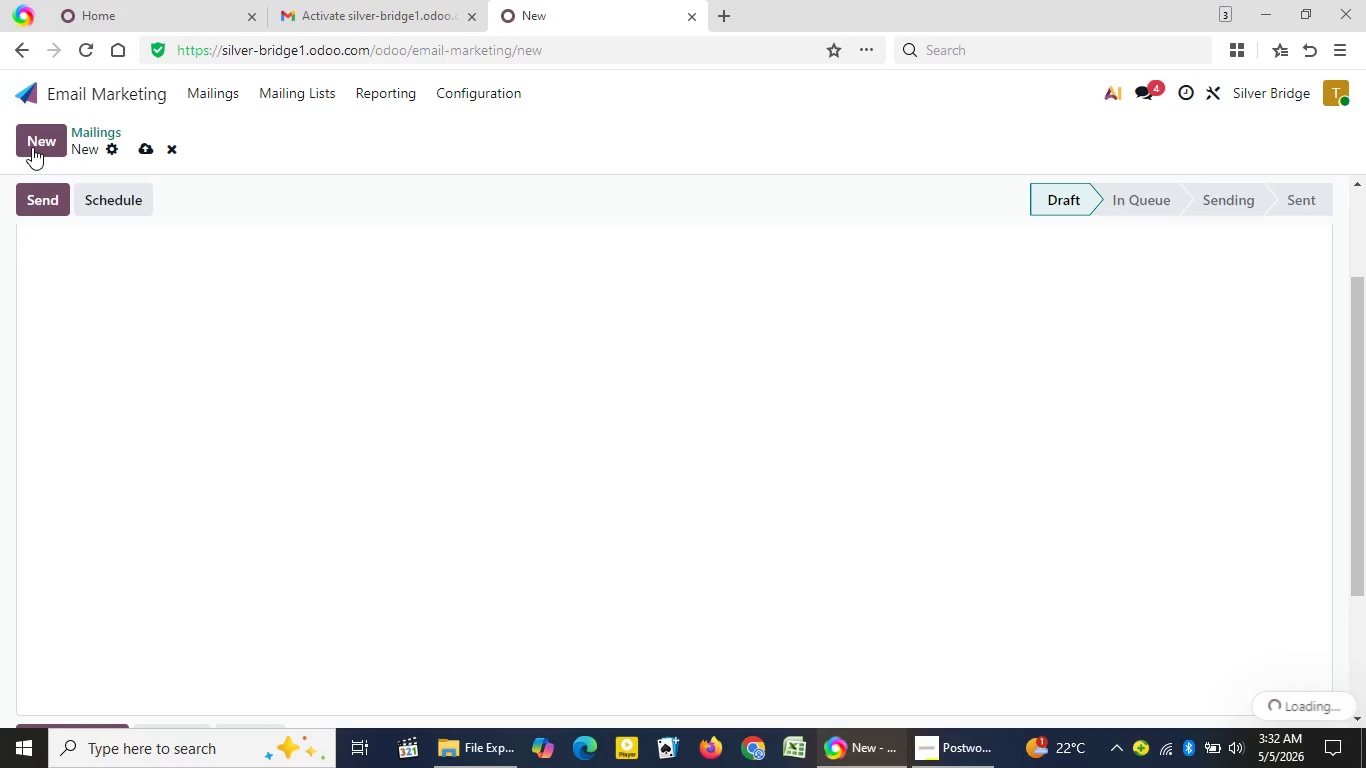 
left_click_drag(start_coordinate=[1362, 316], to_coordinate=[1365, 495])
 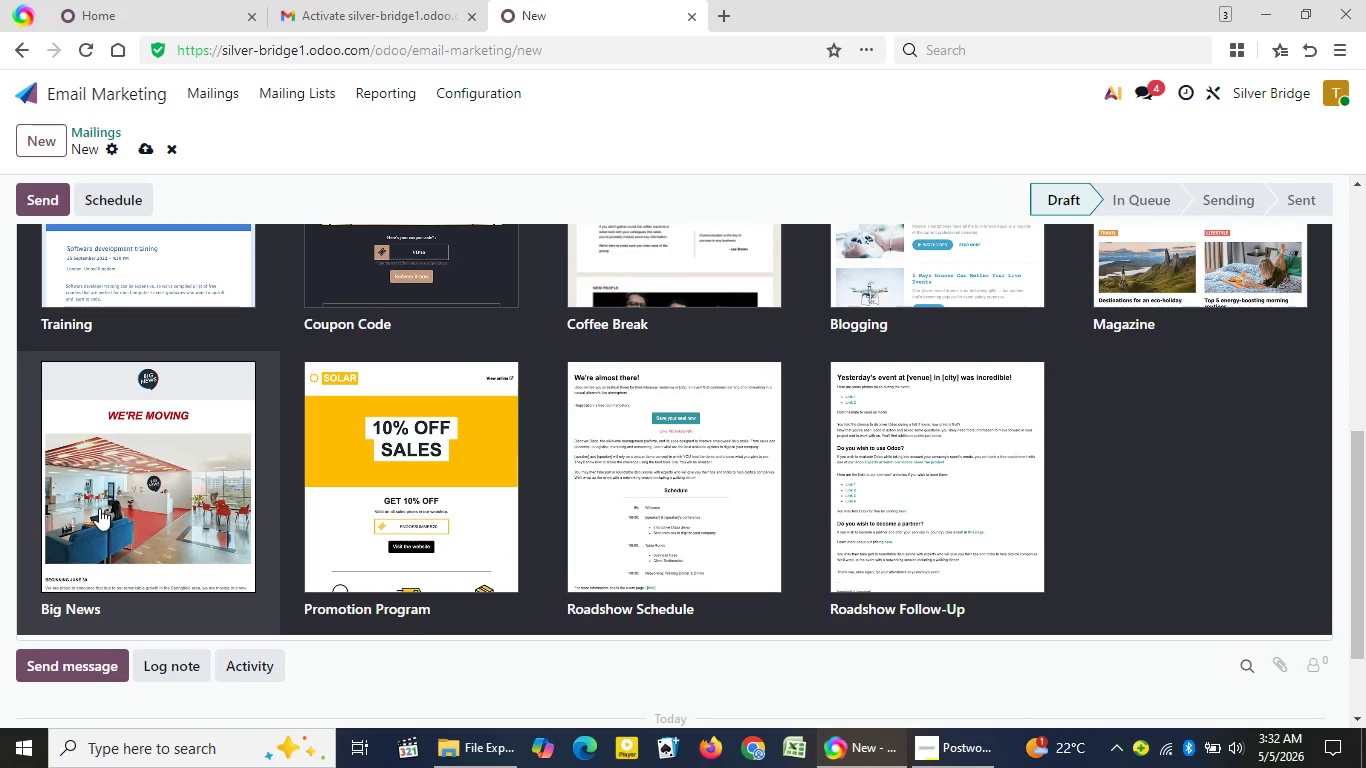 
left_click([99, 508])
 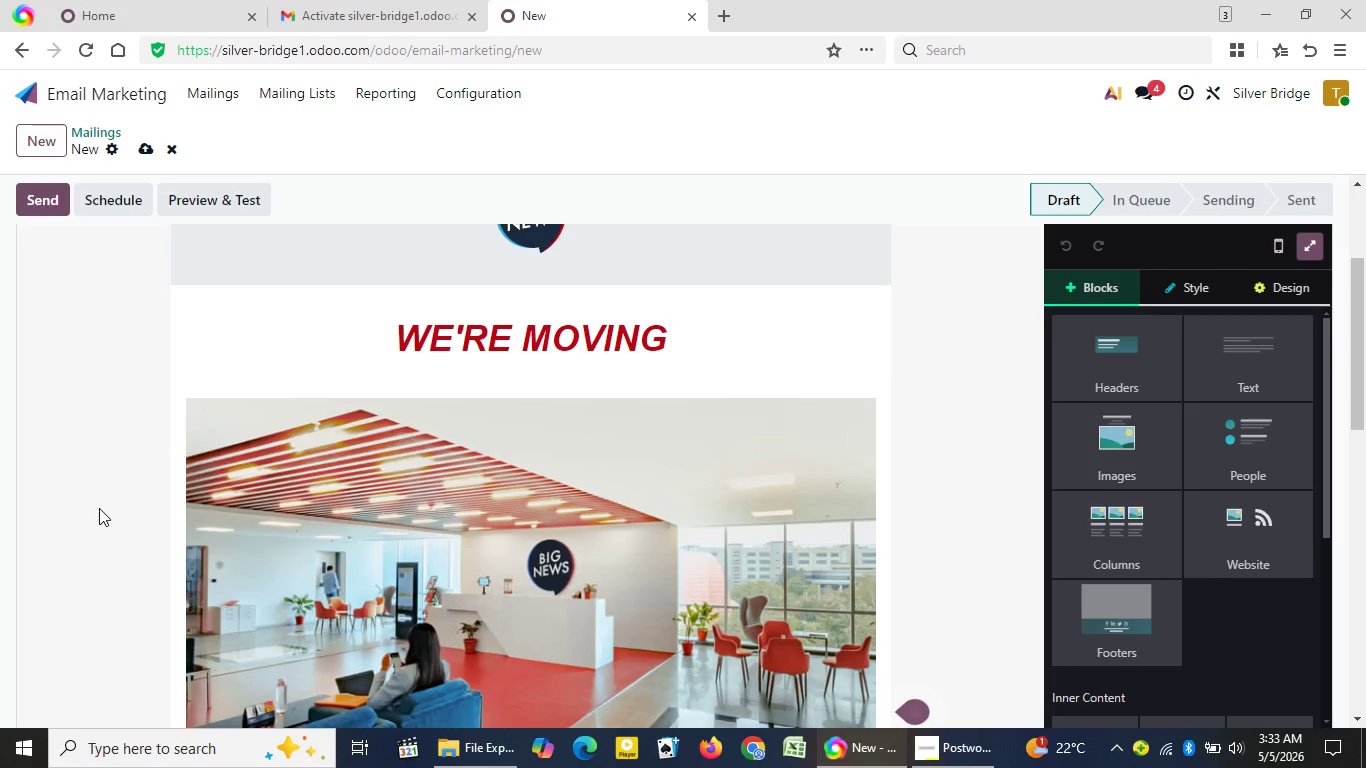 
wait(31.22)
 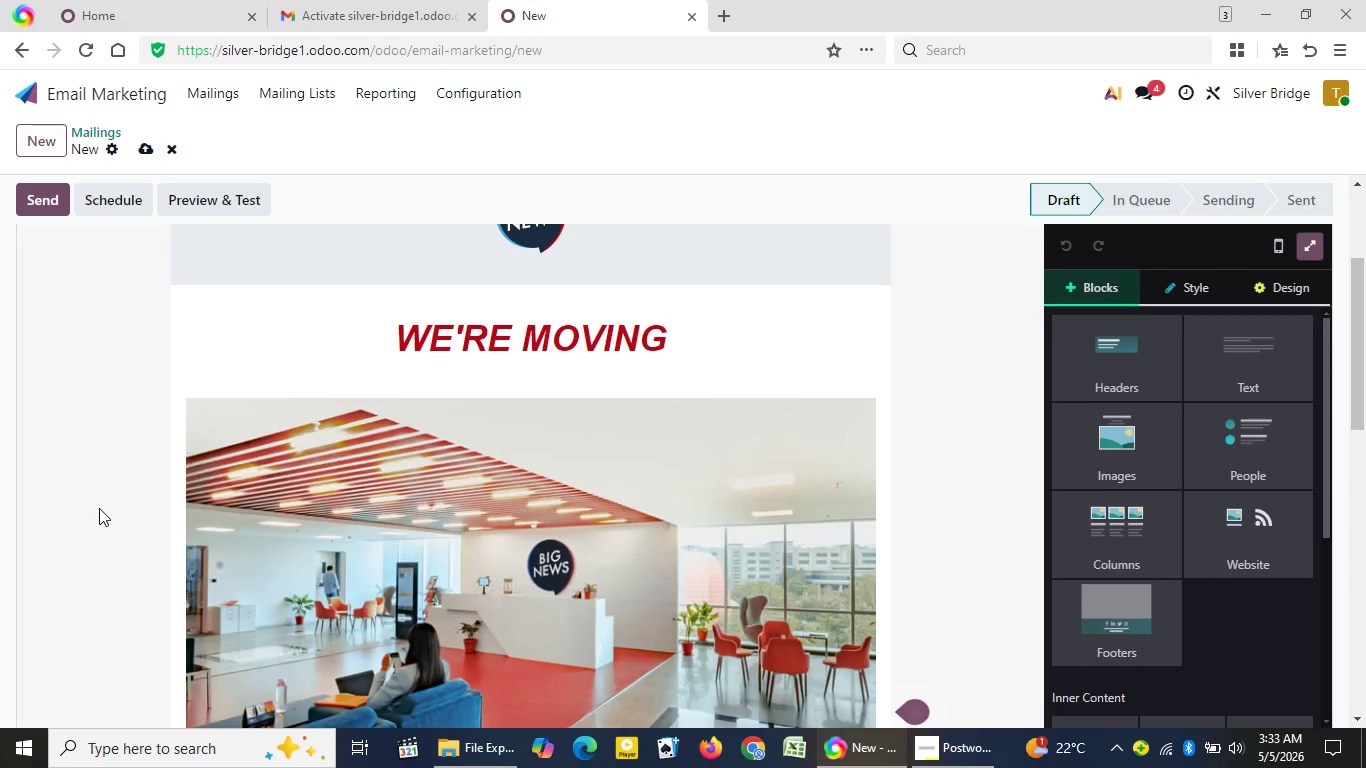 
left_click_drag(start_coordinate=[1354, 388], to_coordinate=[1352, 344])
 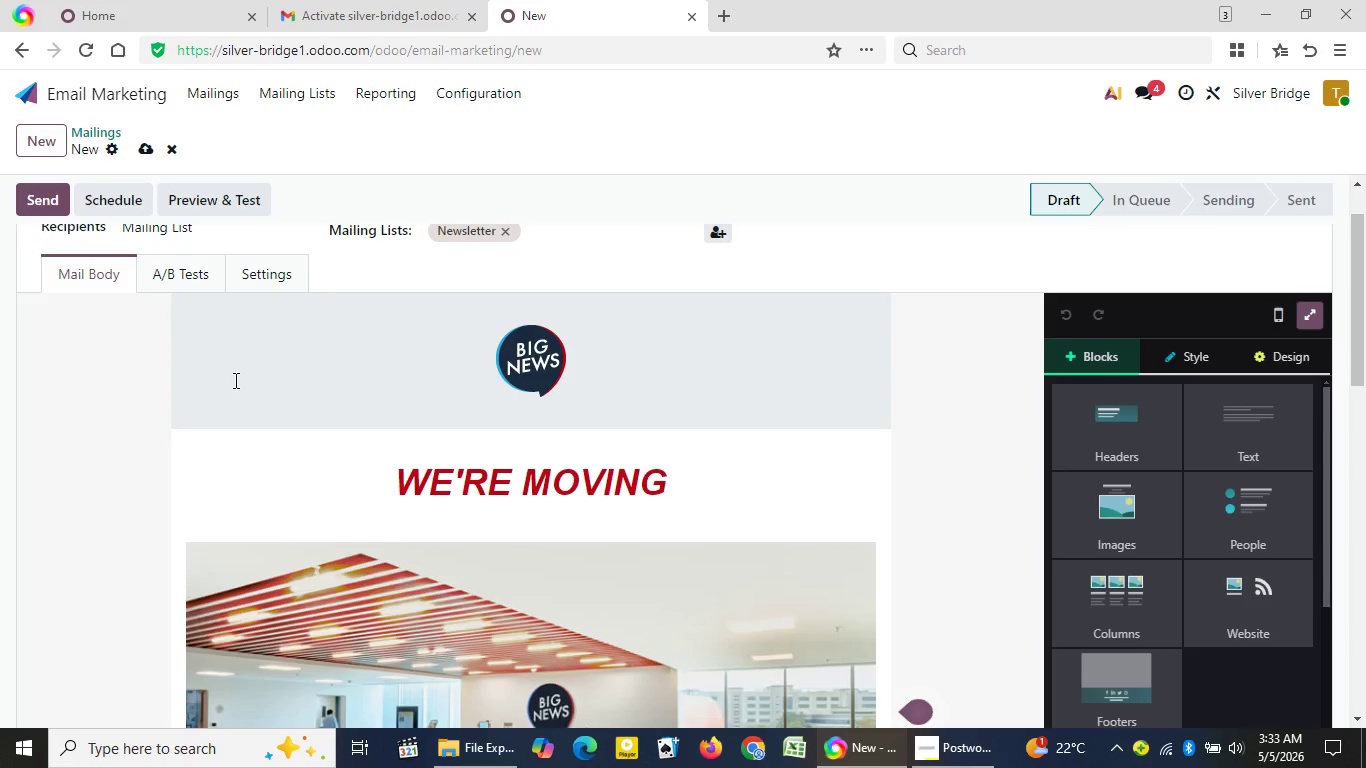 
left_click([273, 377])
 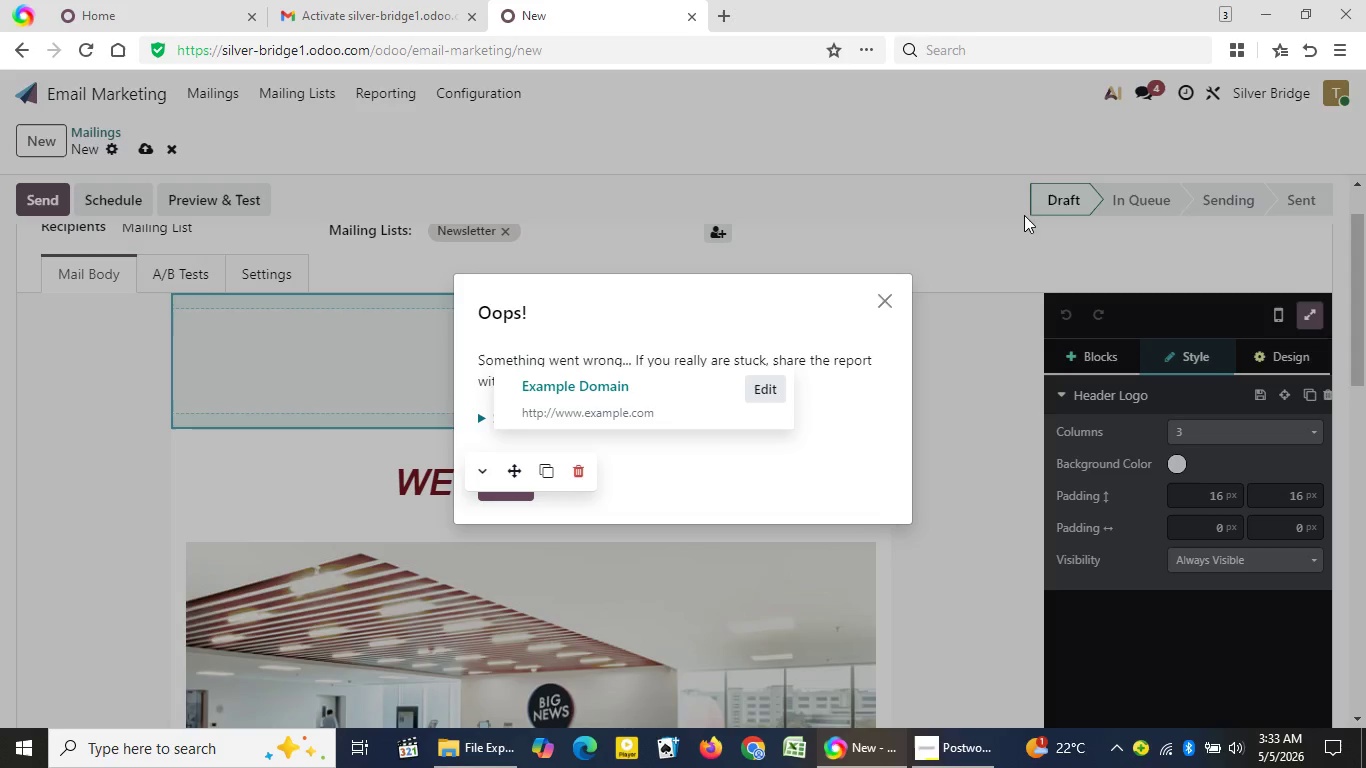 
wait(5.7)
 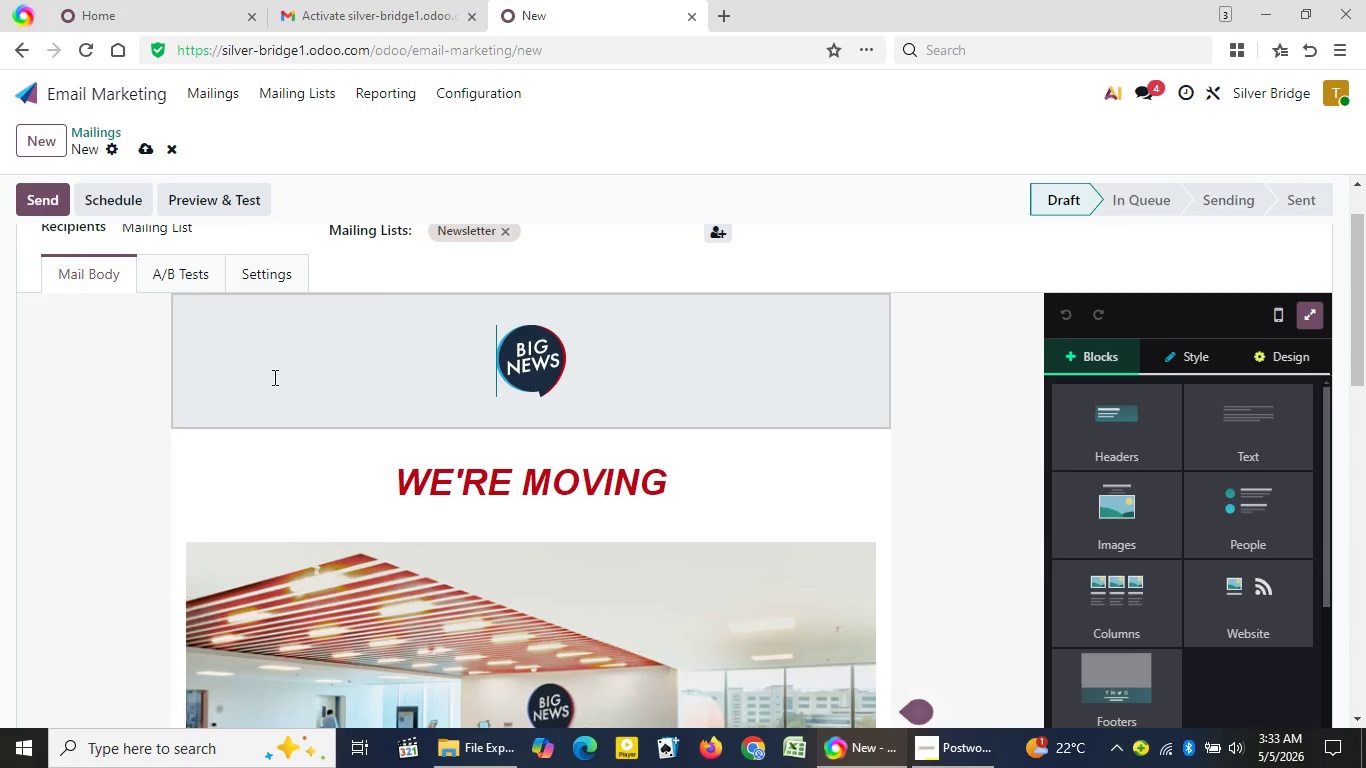 
left_click([890, 309])
 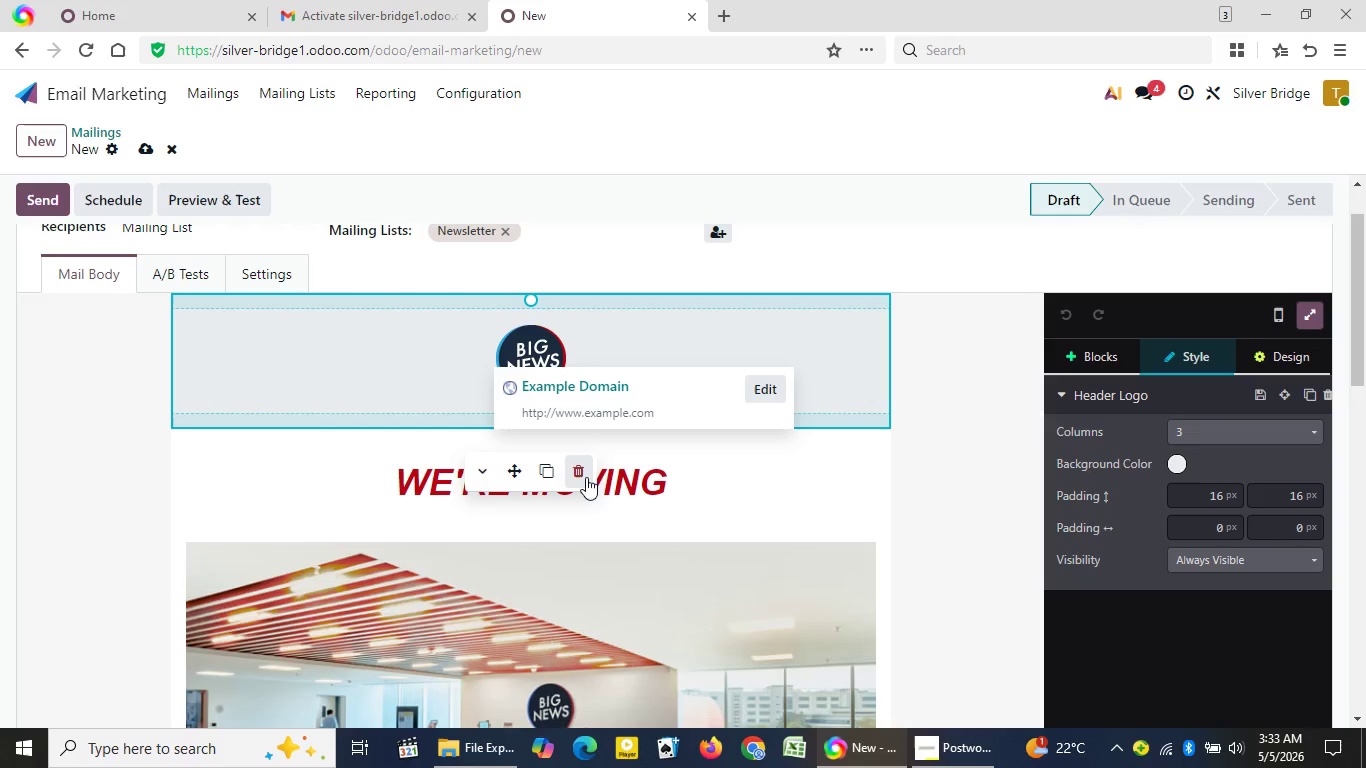 
left_click([586, 477])
 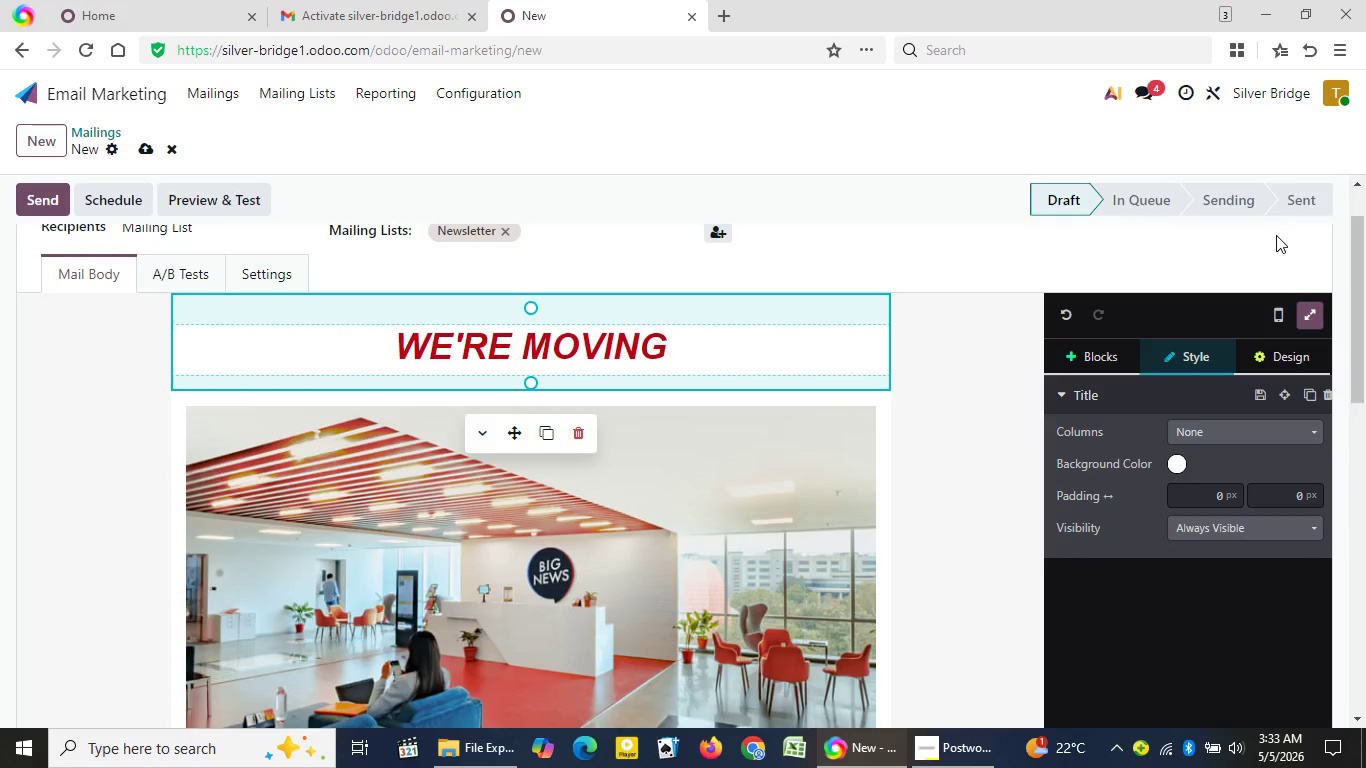 
wait(6.73)
 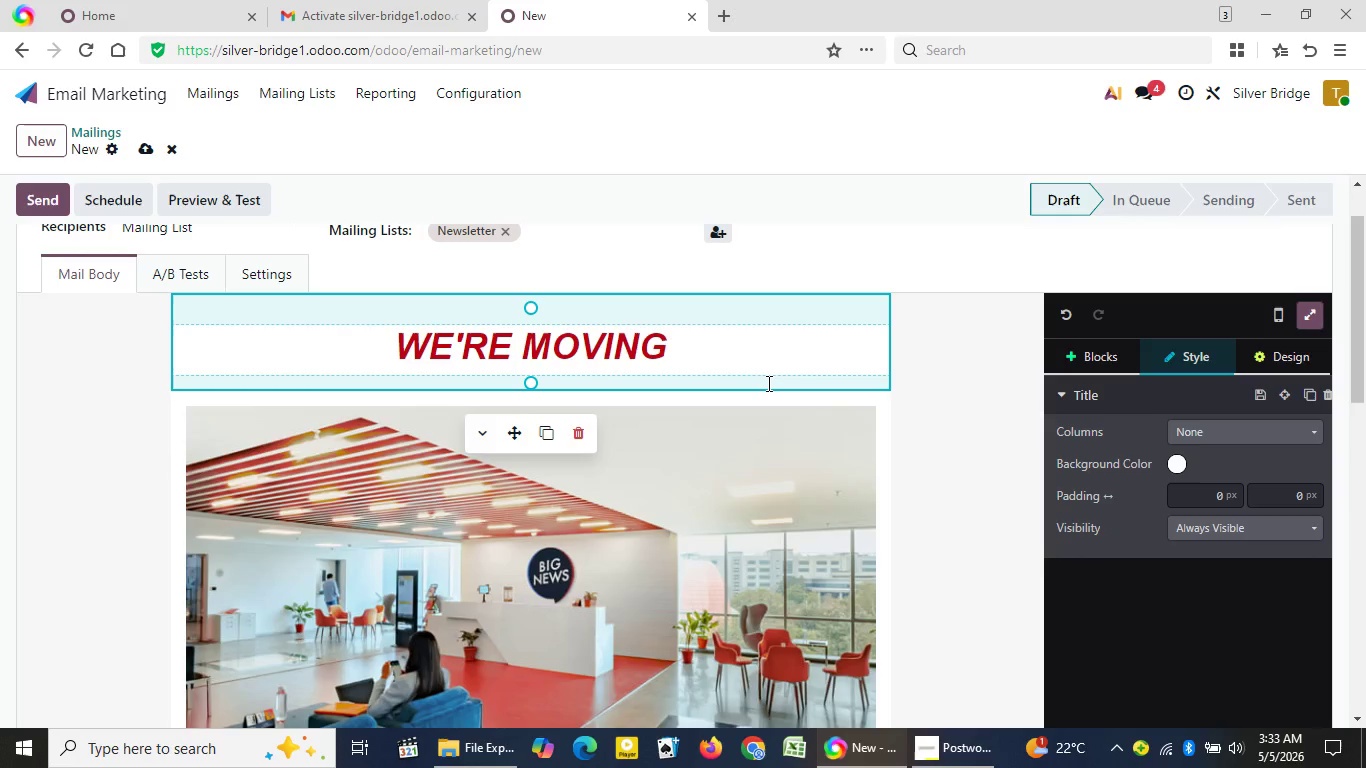 
double_click([1356, 185])
 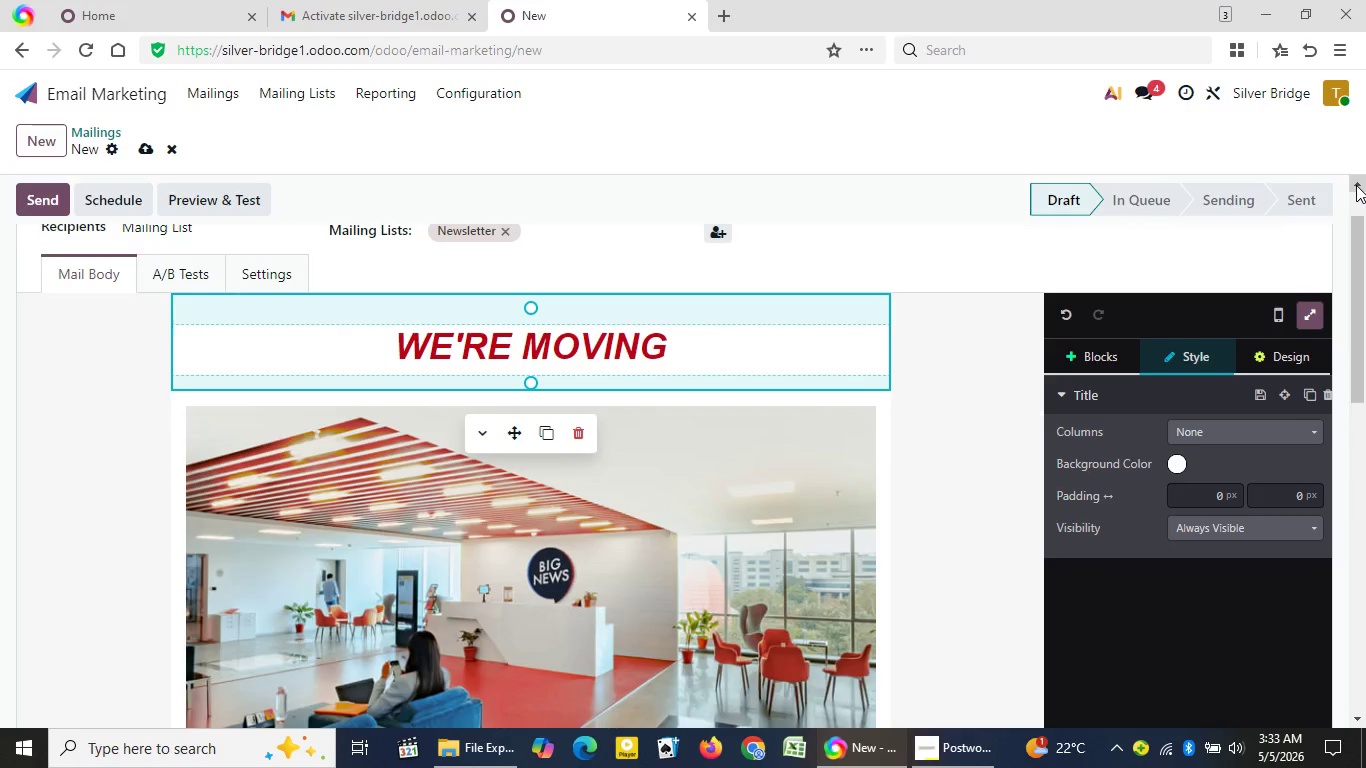 
triple_click([1356, 185])
 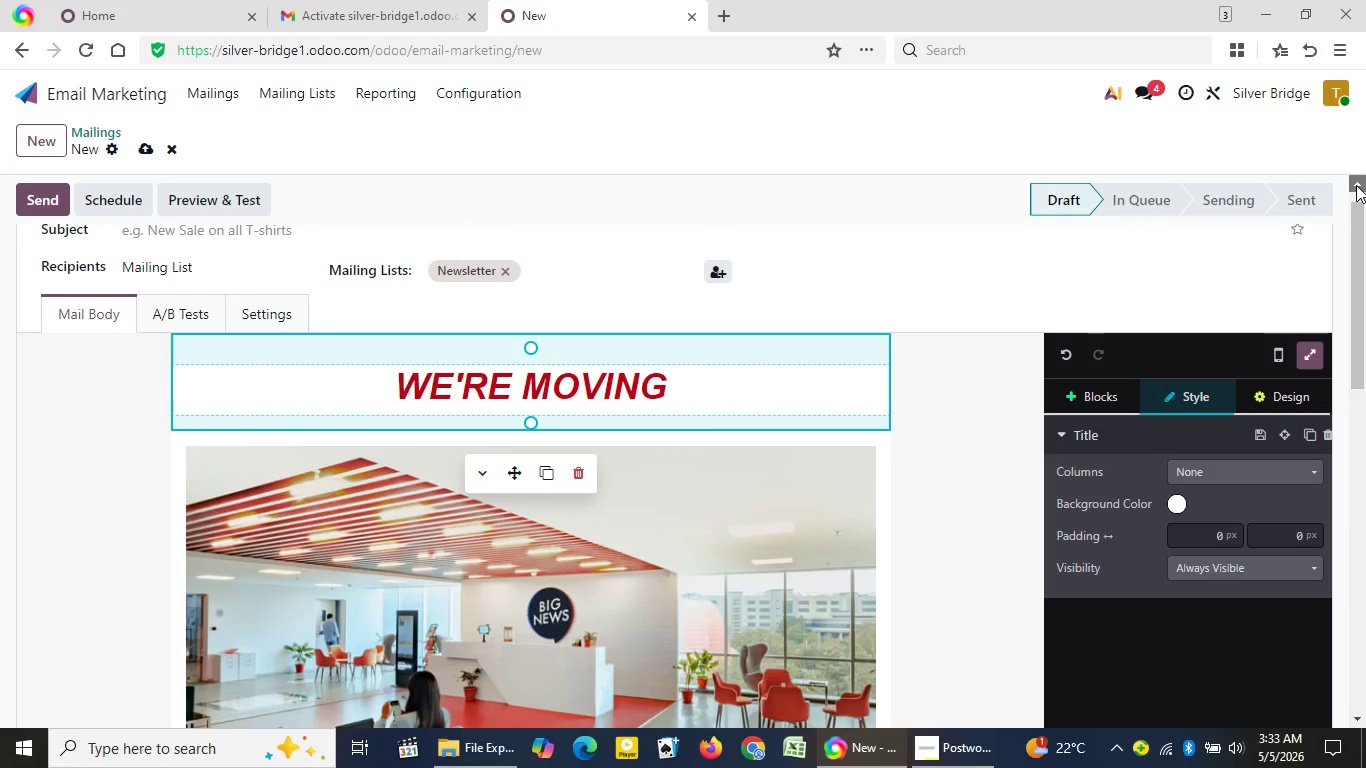 
triple_click([1356, 185])
 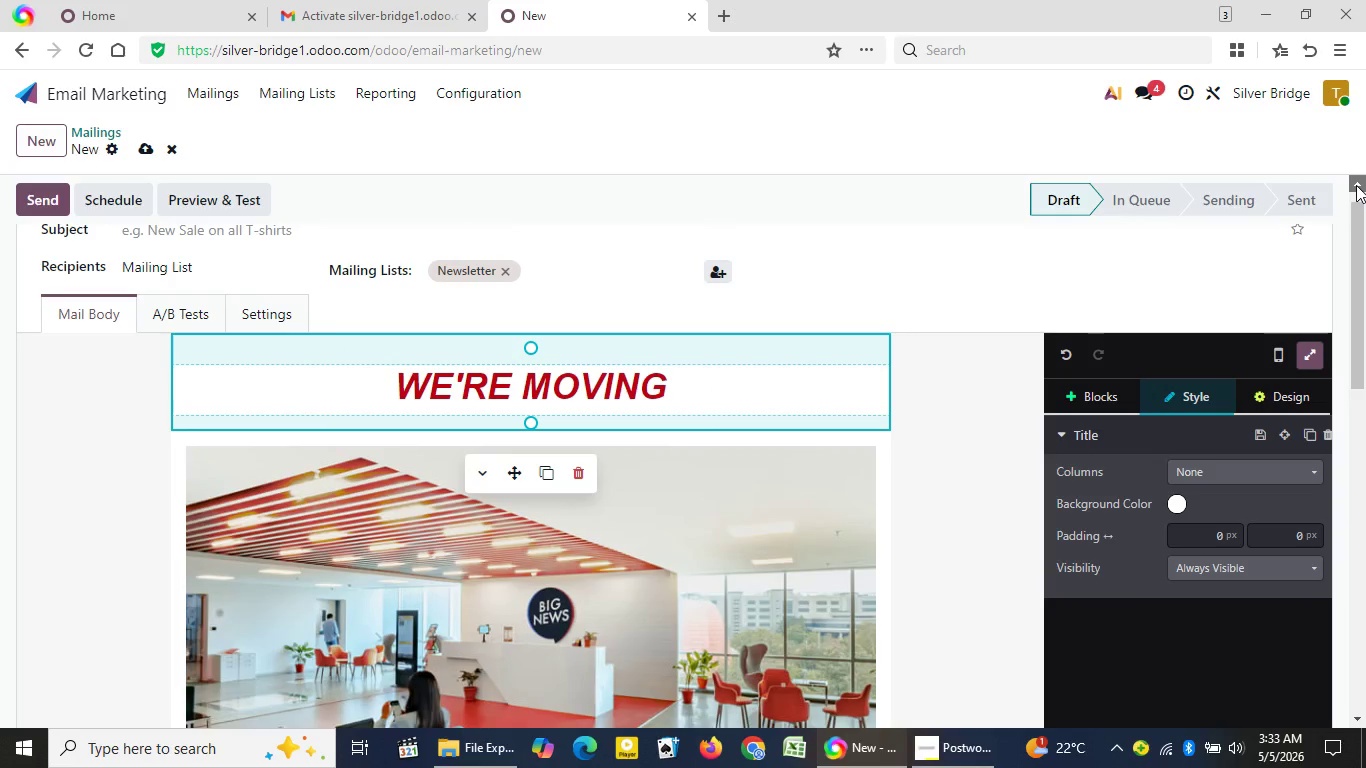 
triple_click([1356, 185])
 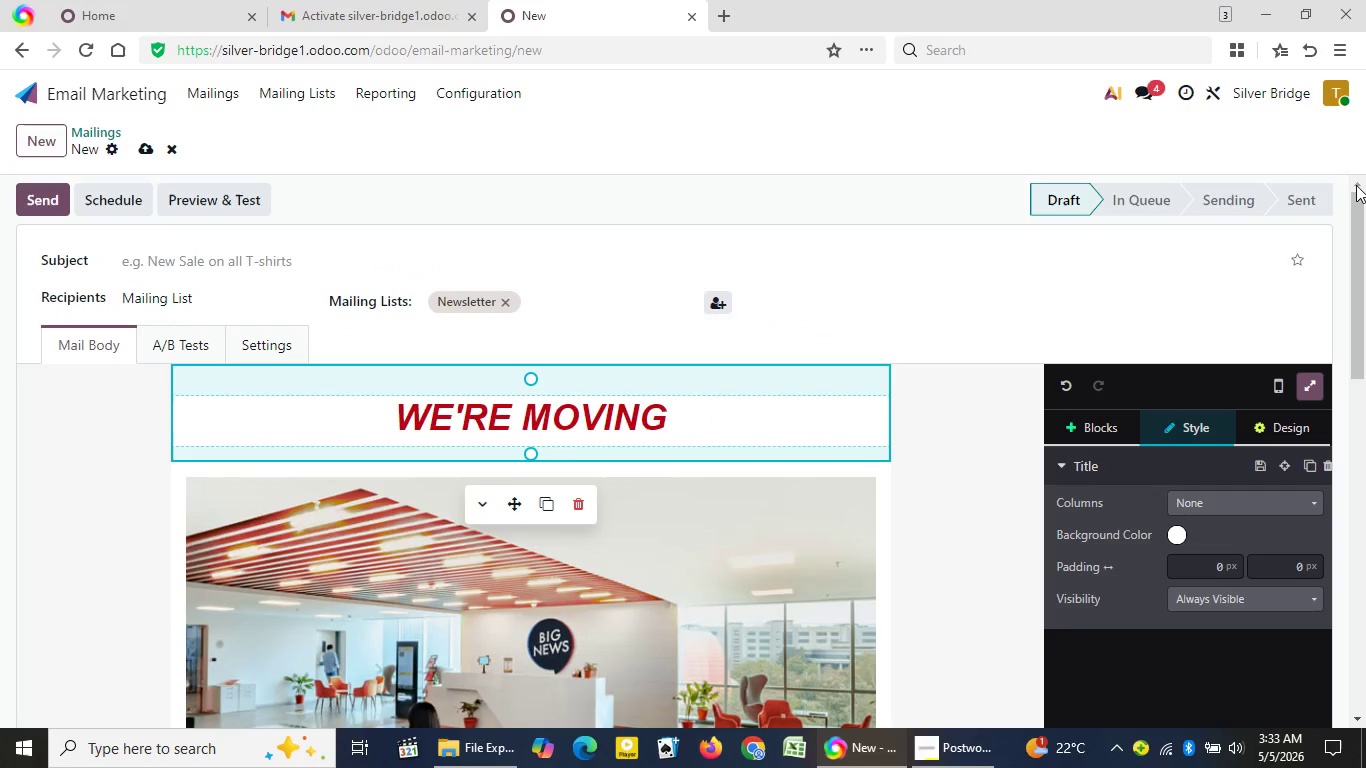 
triple_click([1356, 185])
 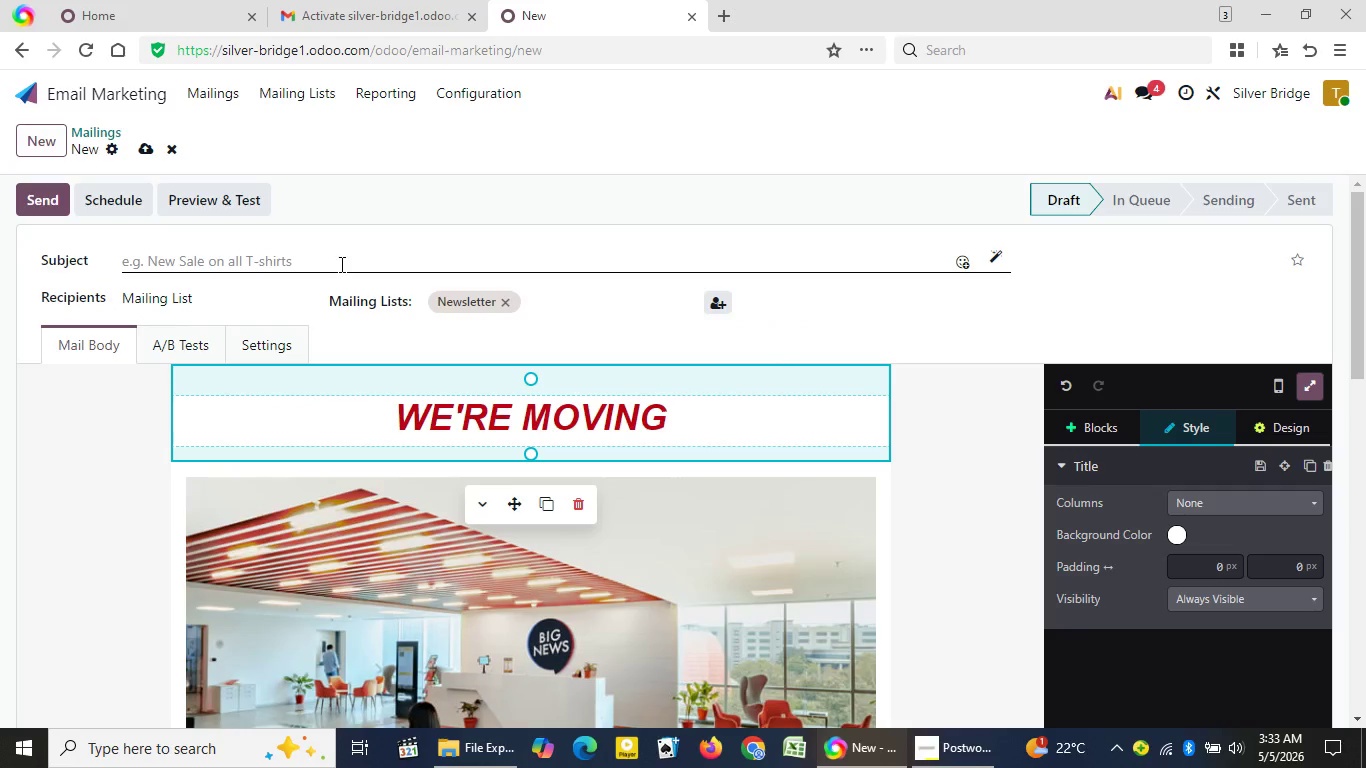 
left_click([340, 264])
 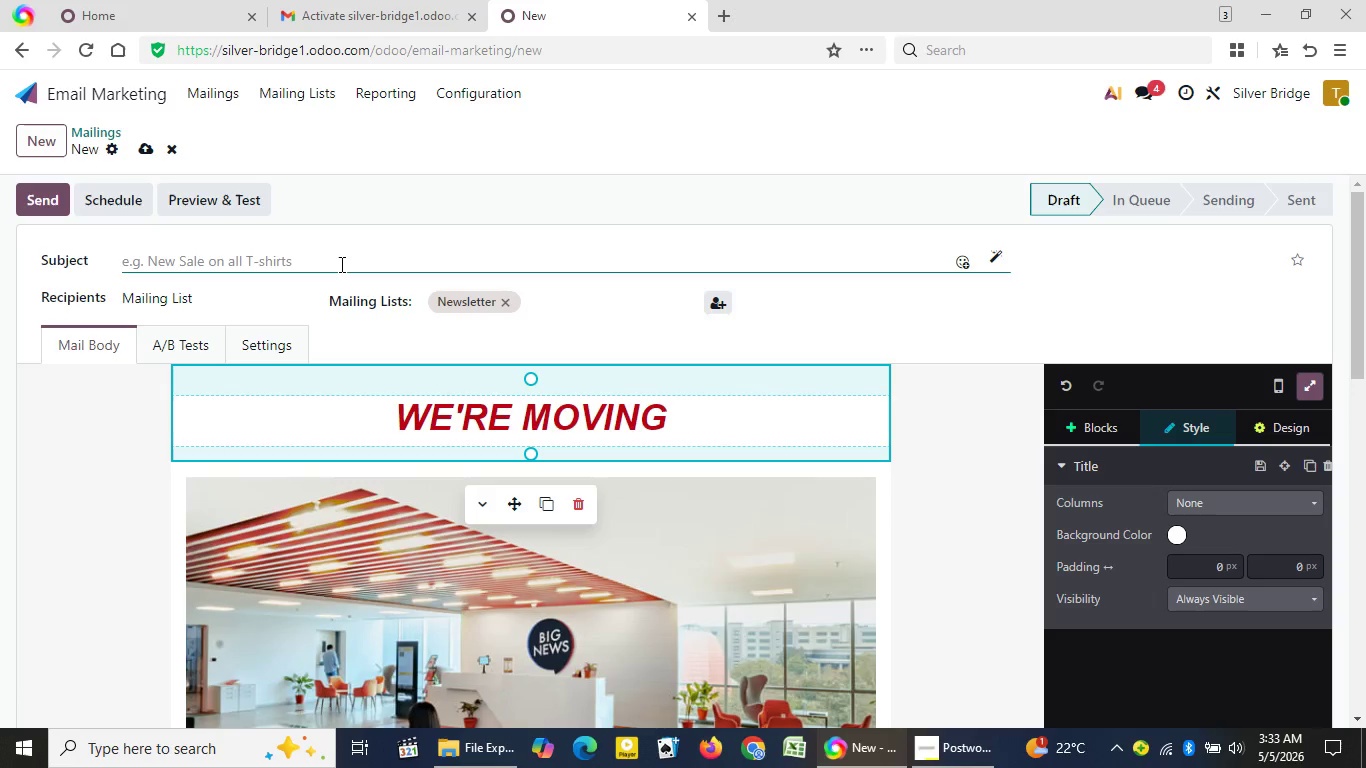 
wait(6.08)
 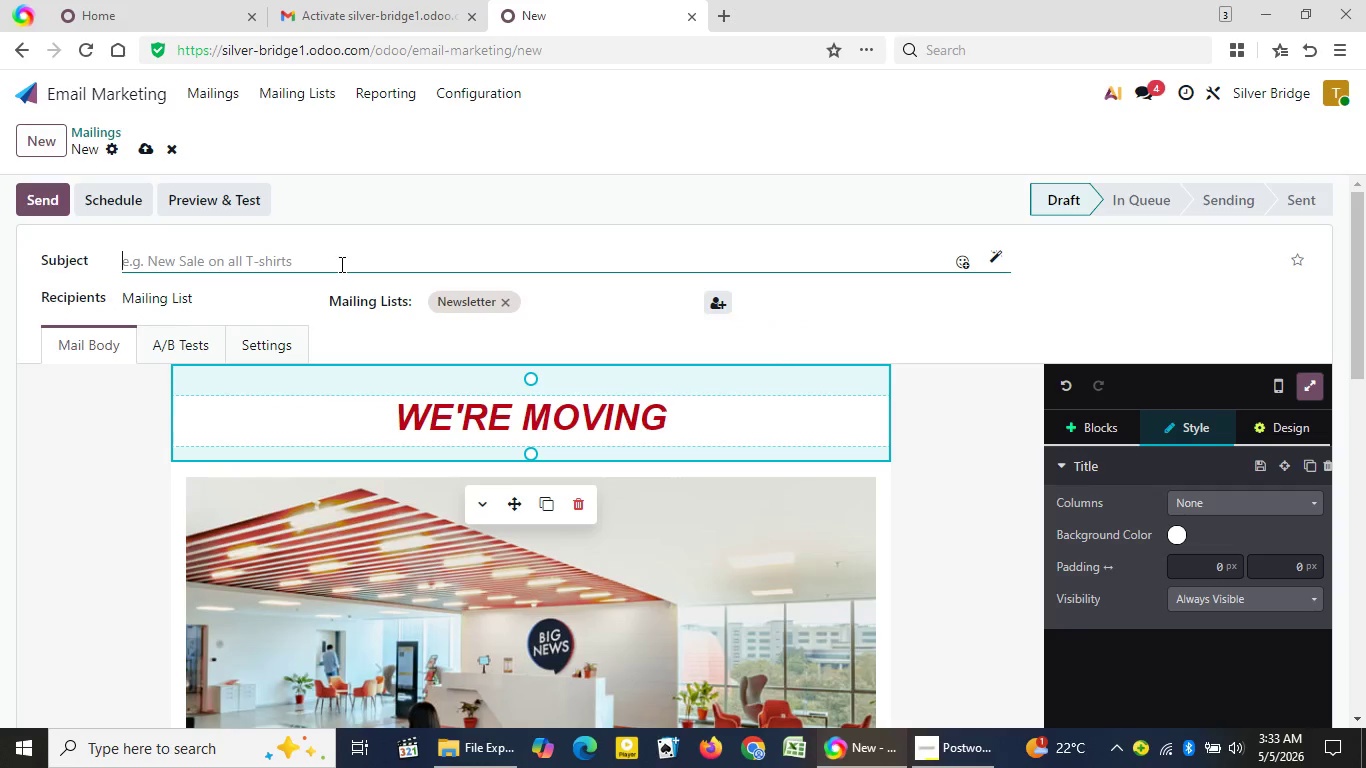 
type(You're not alone in this here's a pla)
 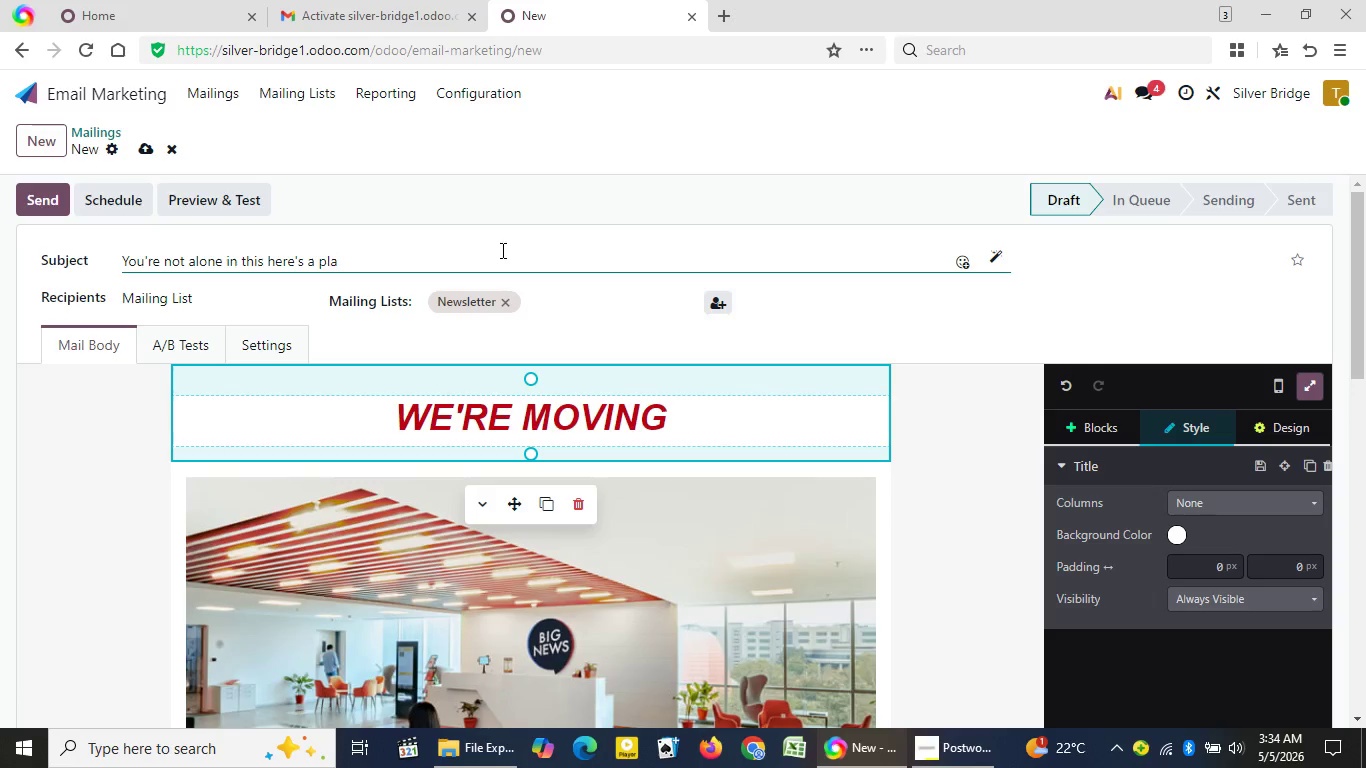 
wait(14.48)
 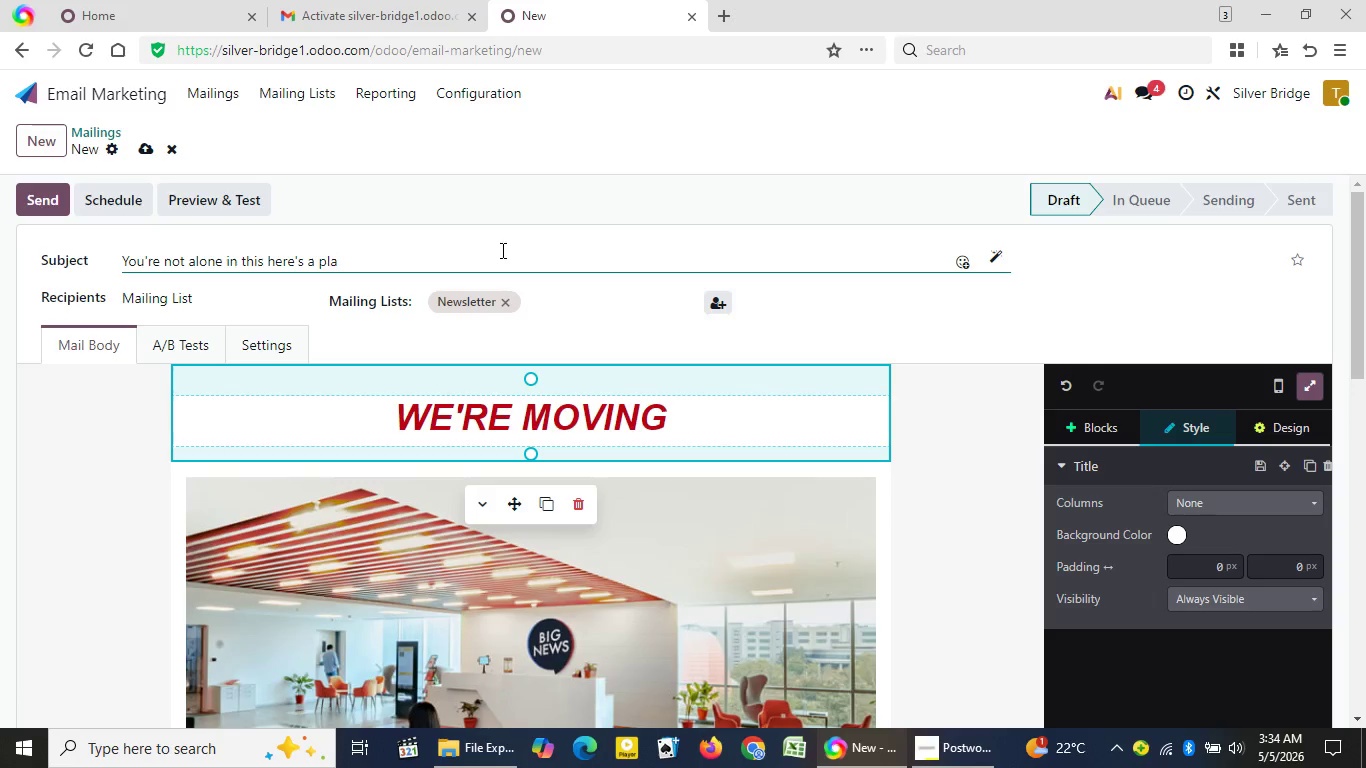 
type(ce to start)
 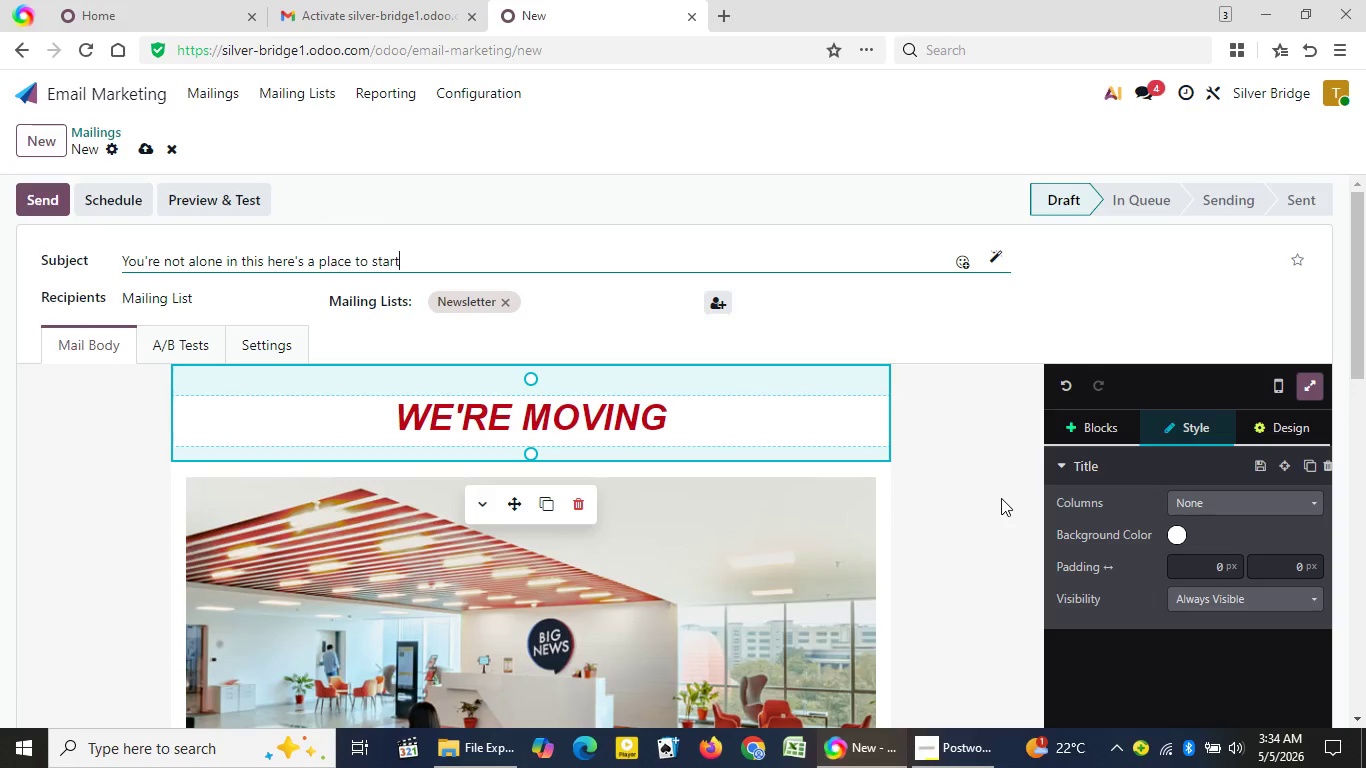 
left_click([1165, 495])
 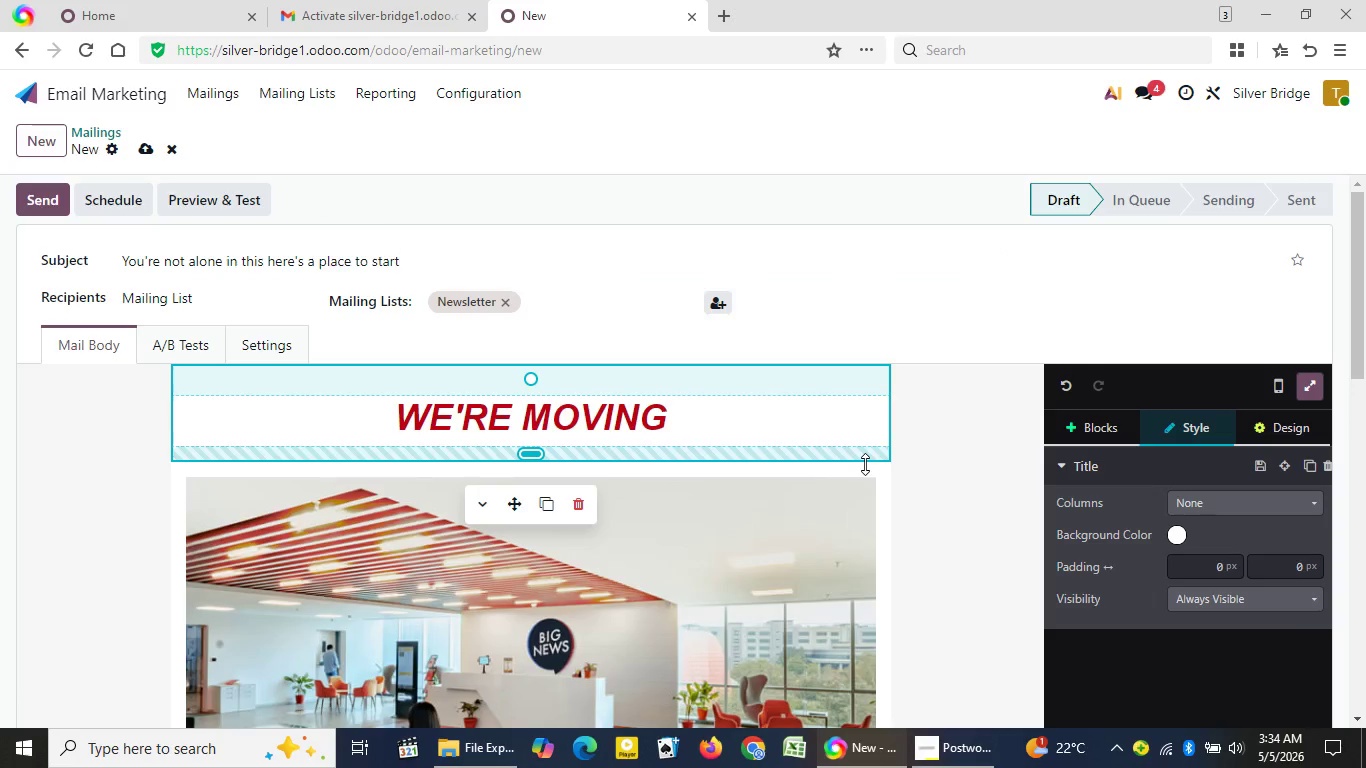 
left_click([763, 446])
 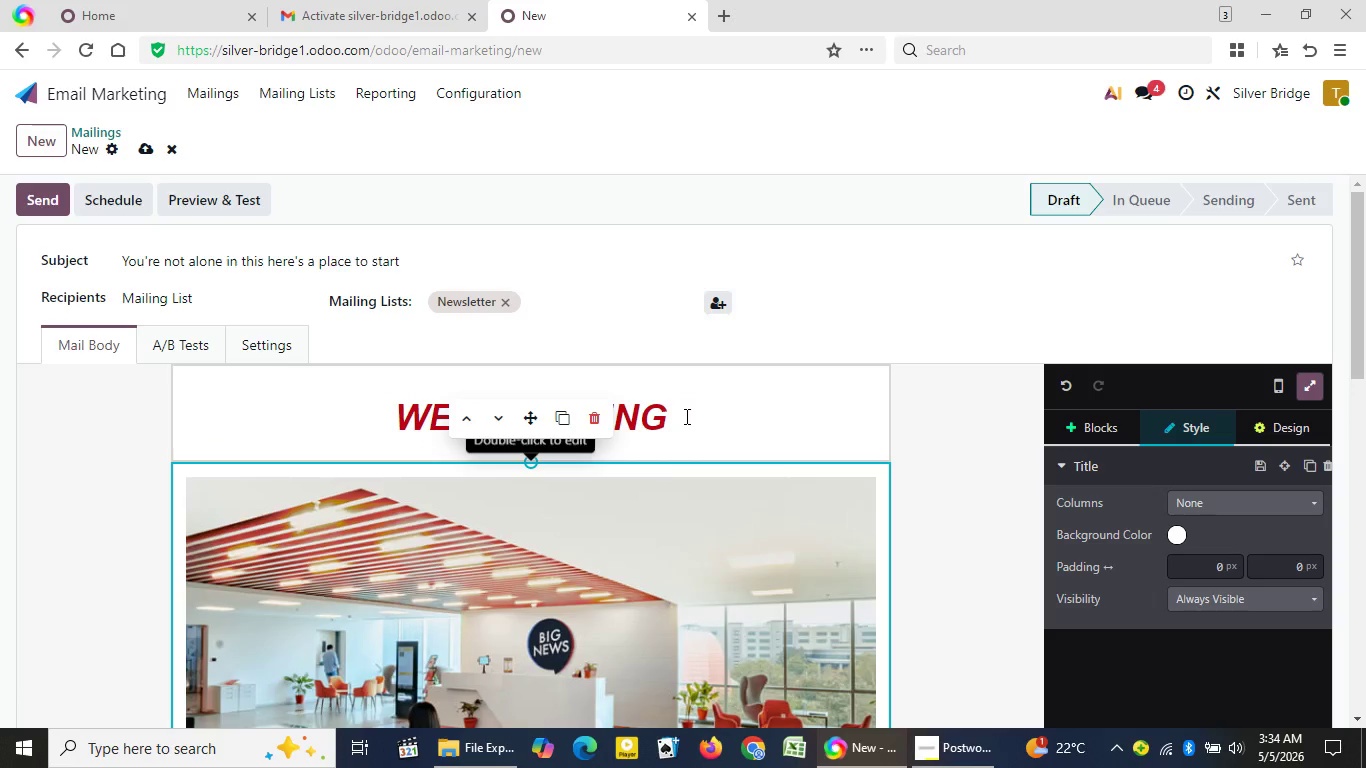 
left_click([685, 416])
 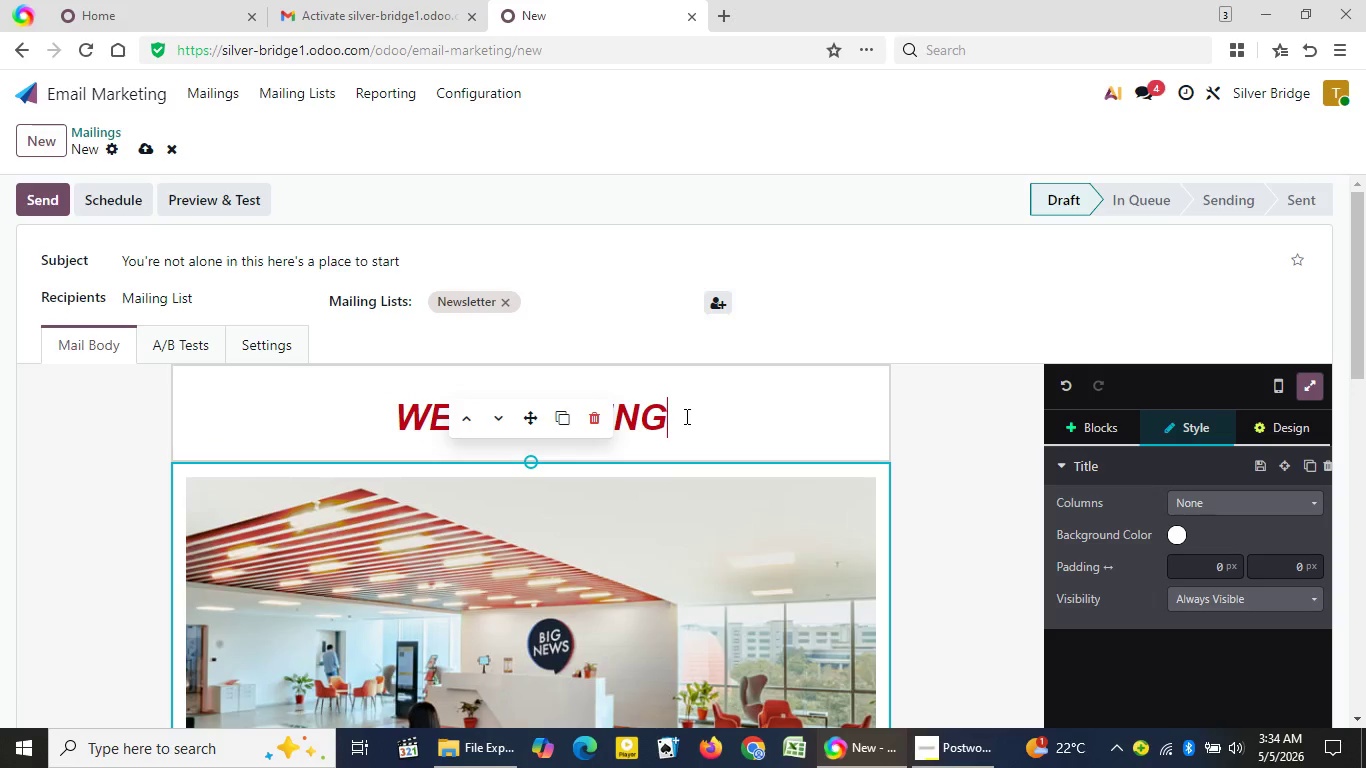 
key(Backspace)
 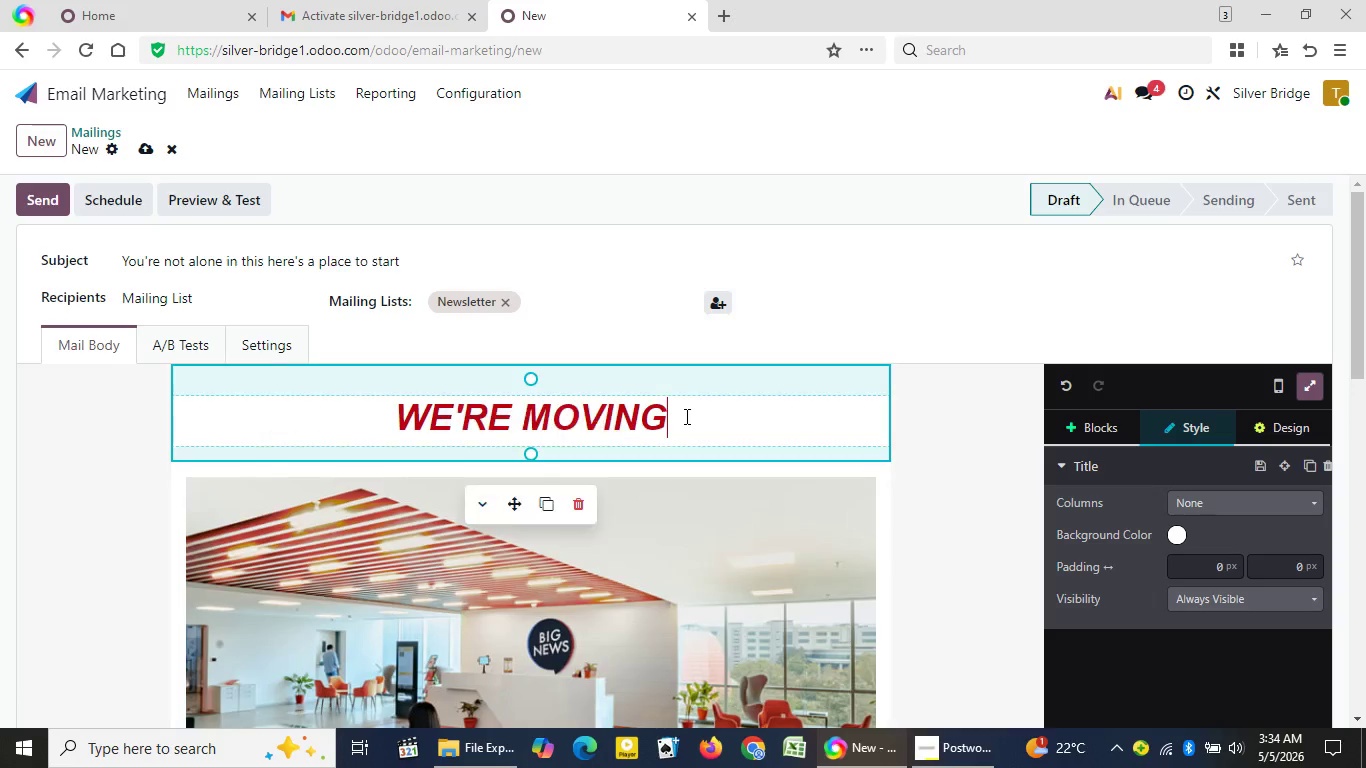 
key(Backspace)
 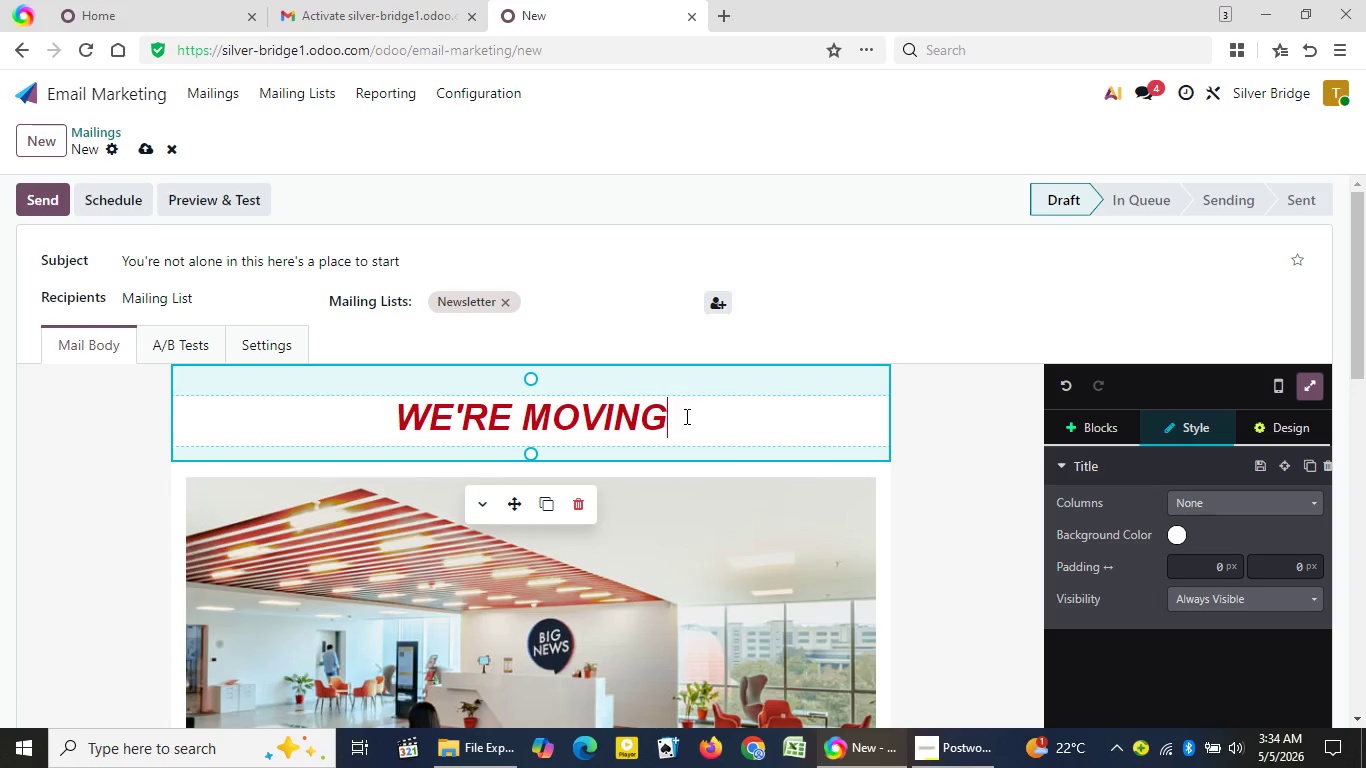 
key(Backspace)
 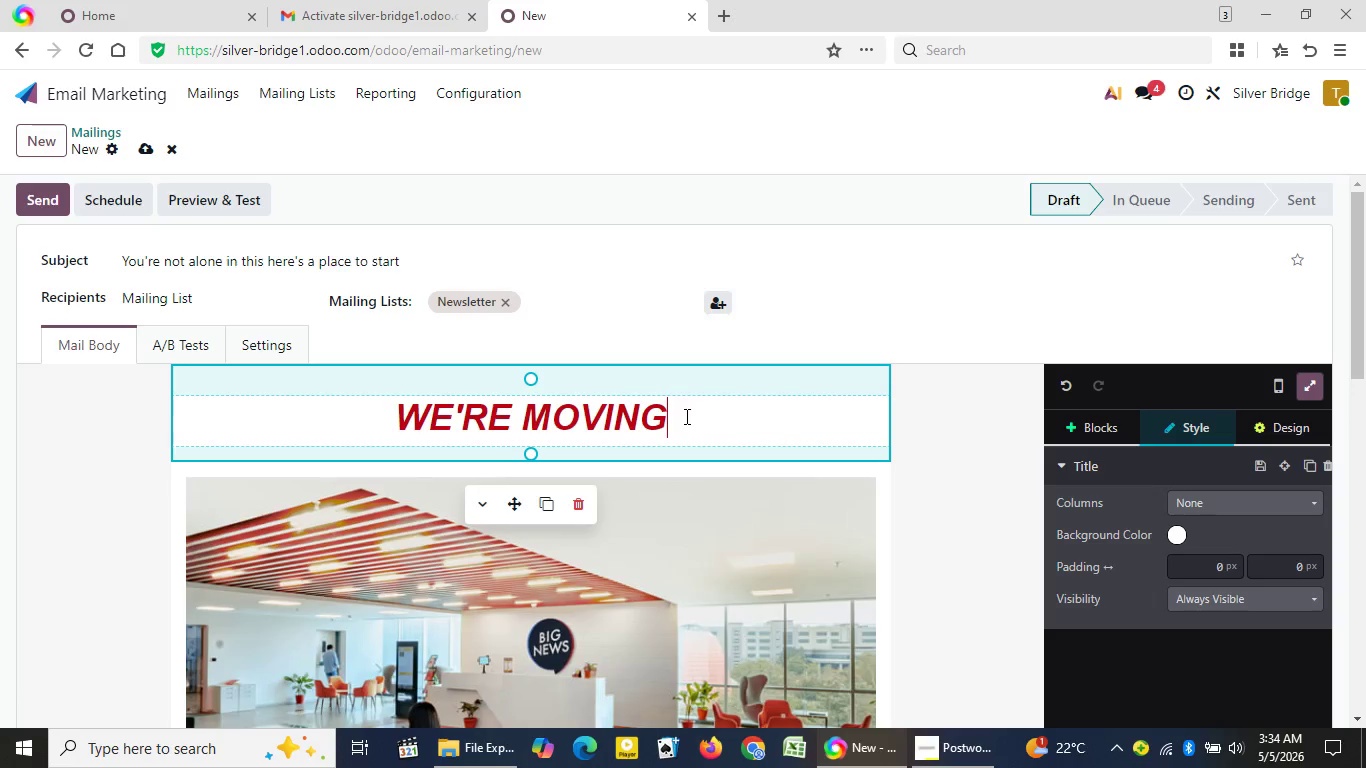 
key(Backspace)
 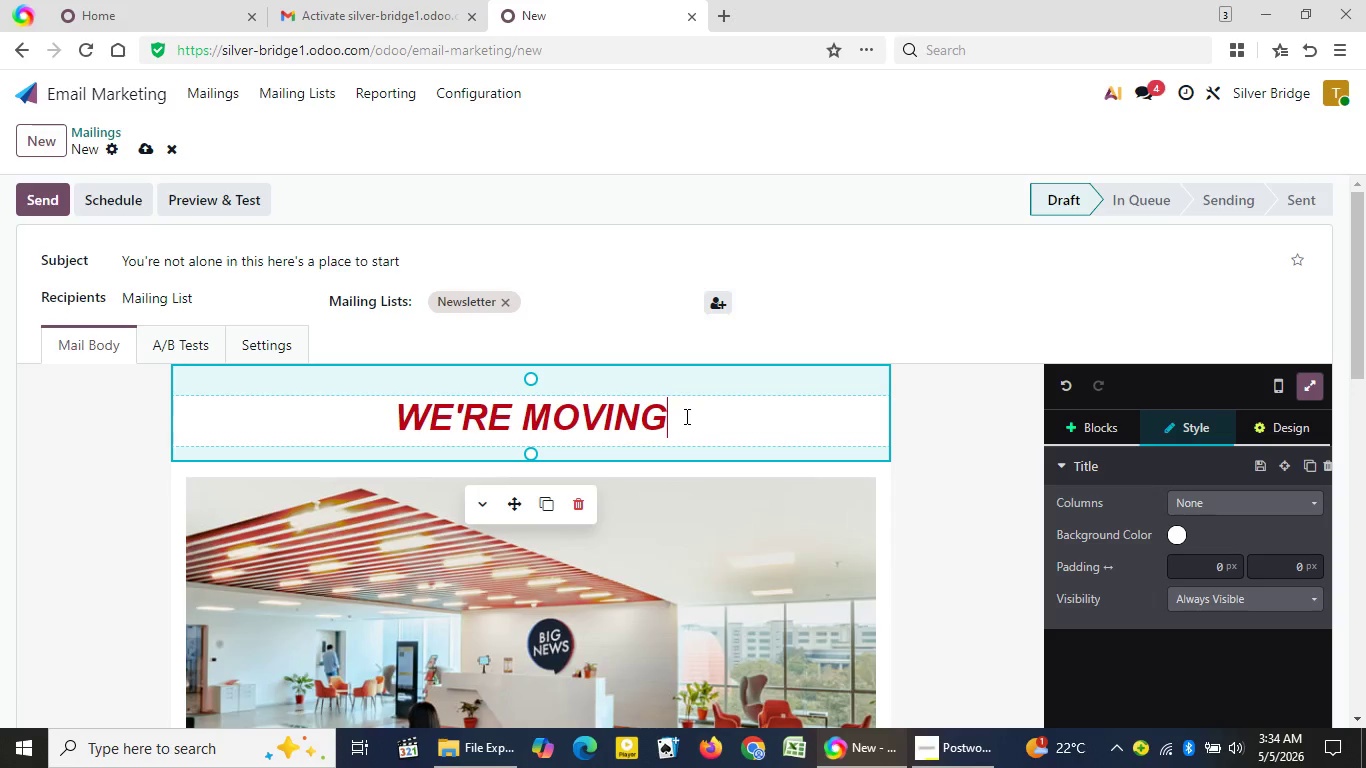 
key(Backspace)
 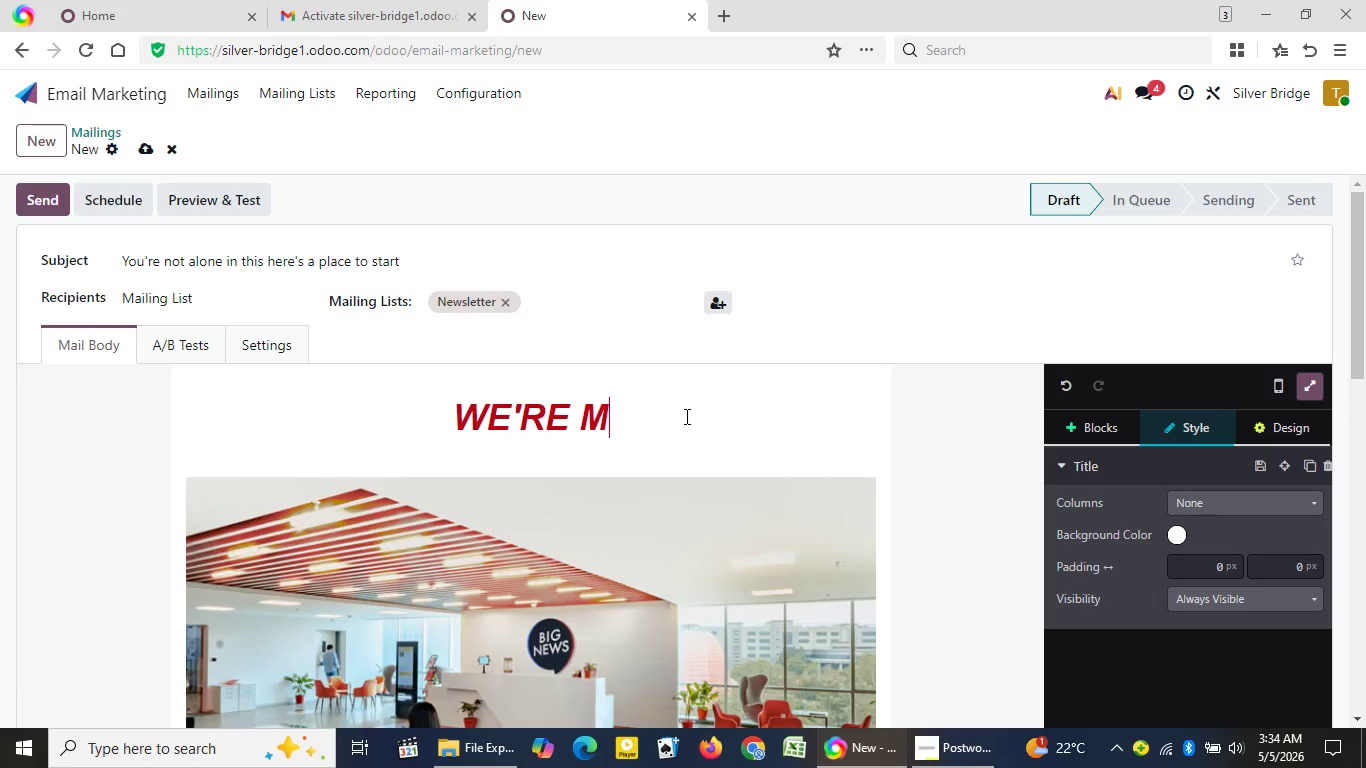 
key(Backspace)
 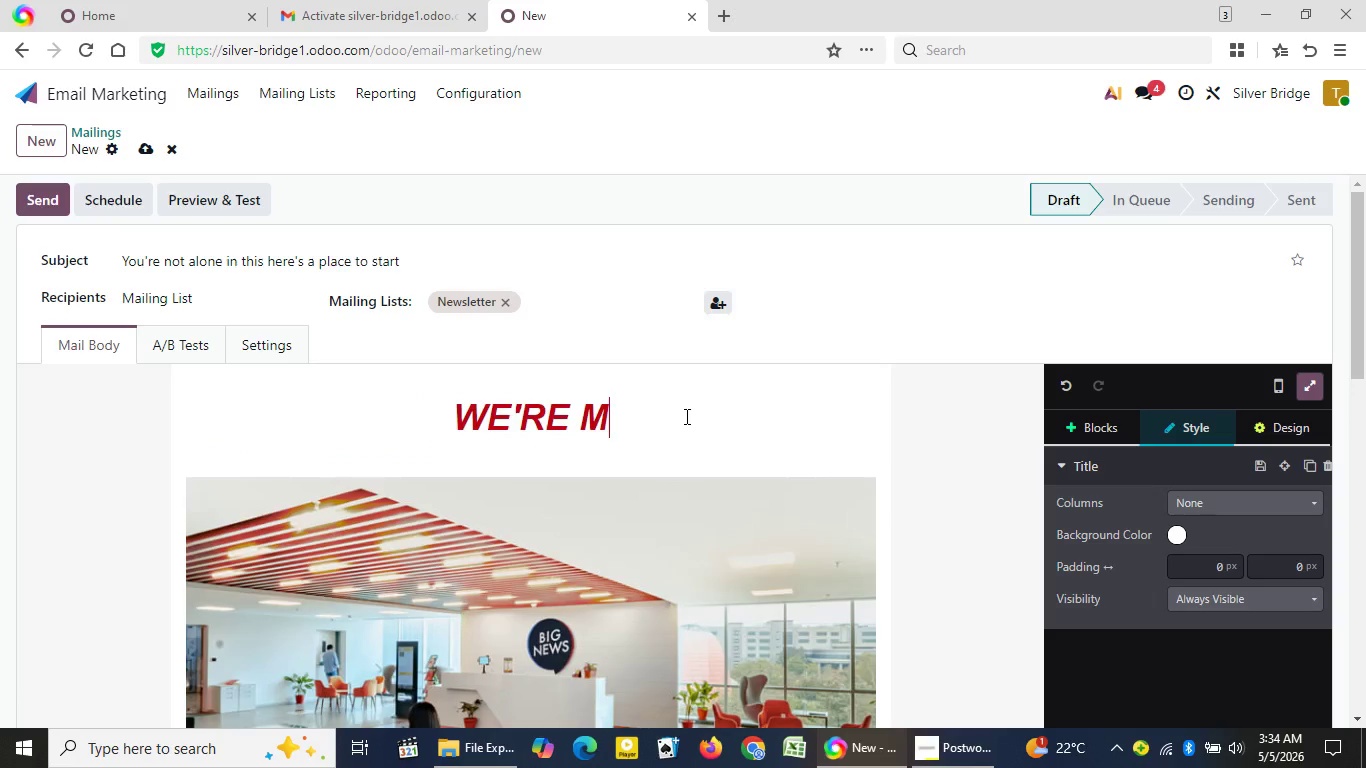 
key(Backspace)
 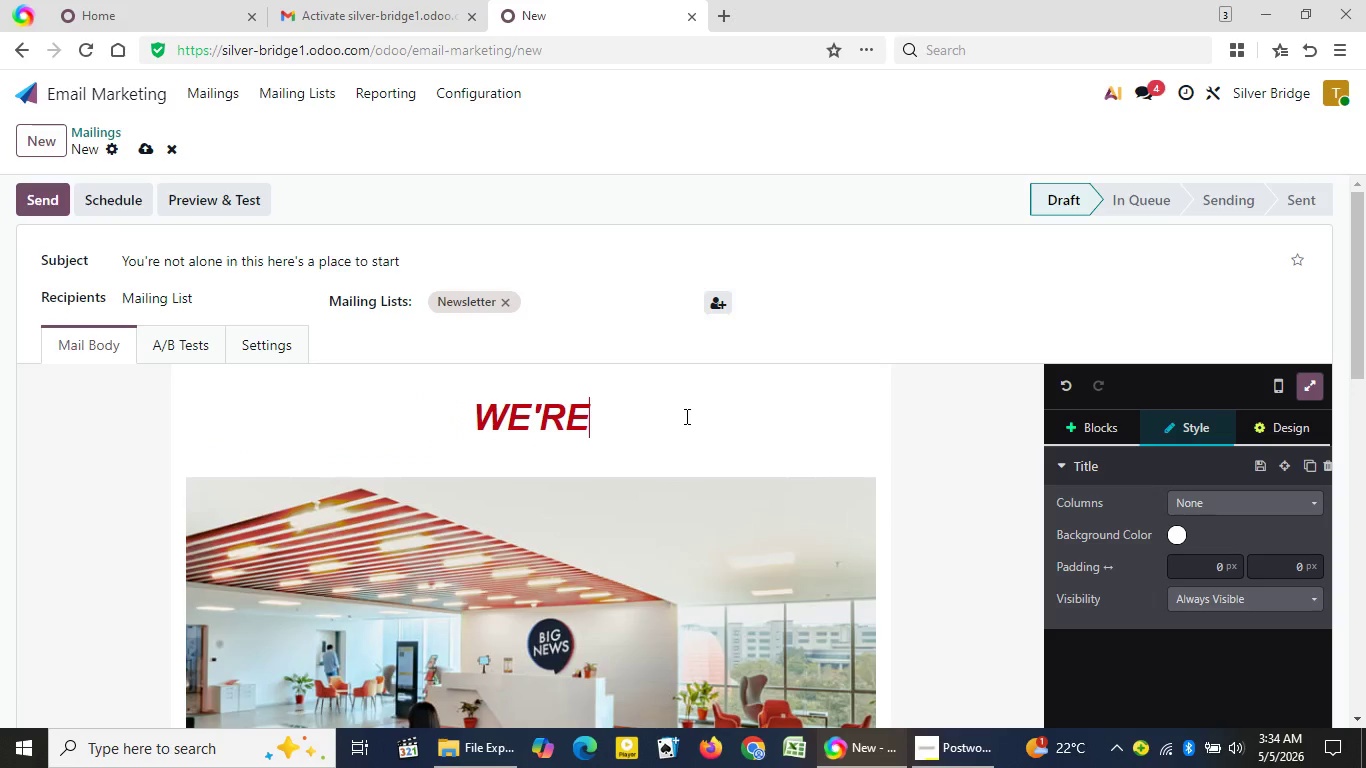 
key(Backspace)
 